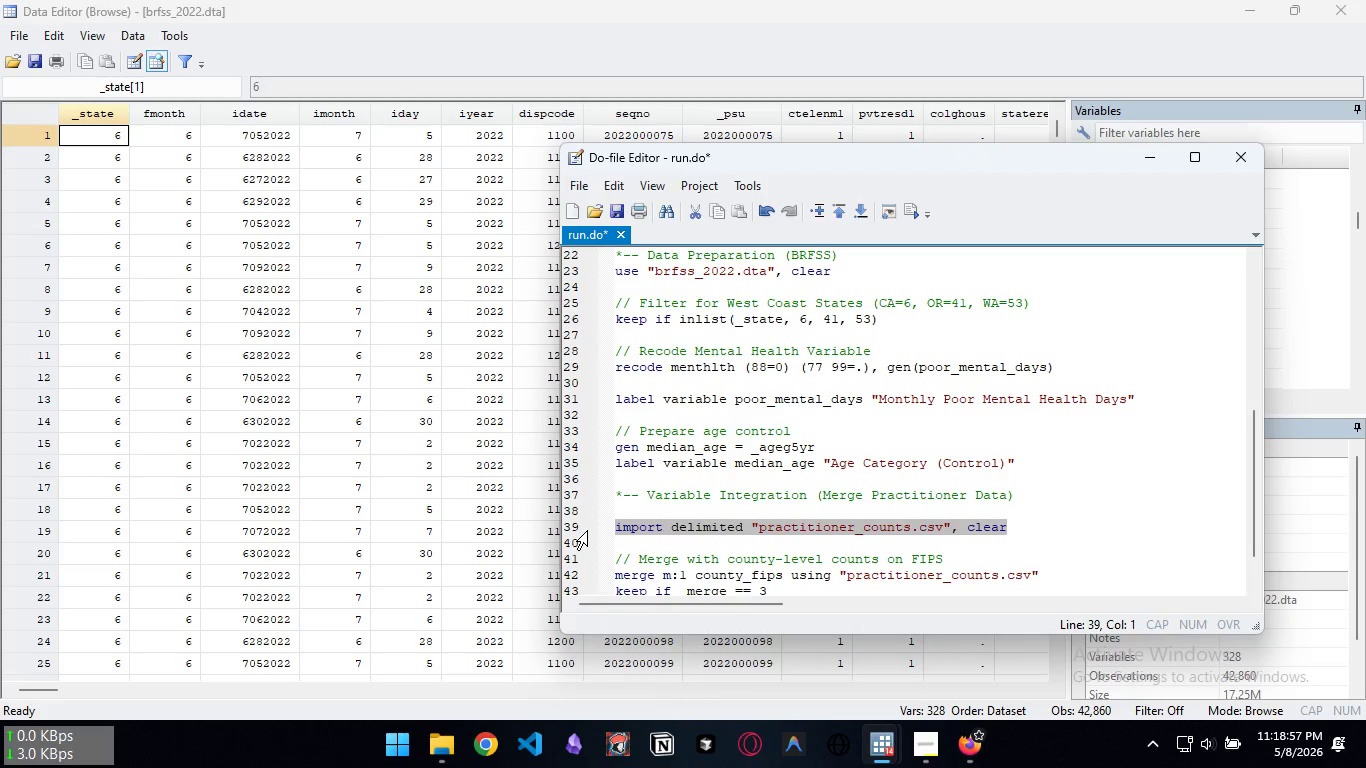 
key(Control+ControlLeft)
 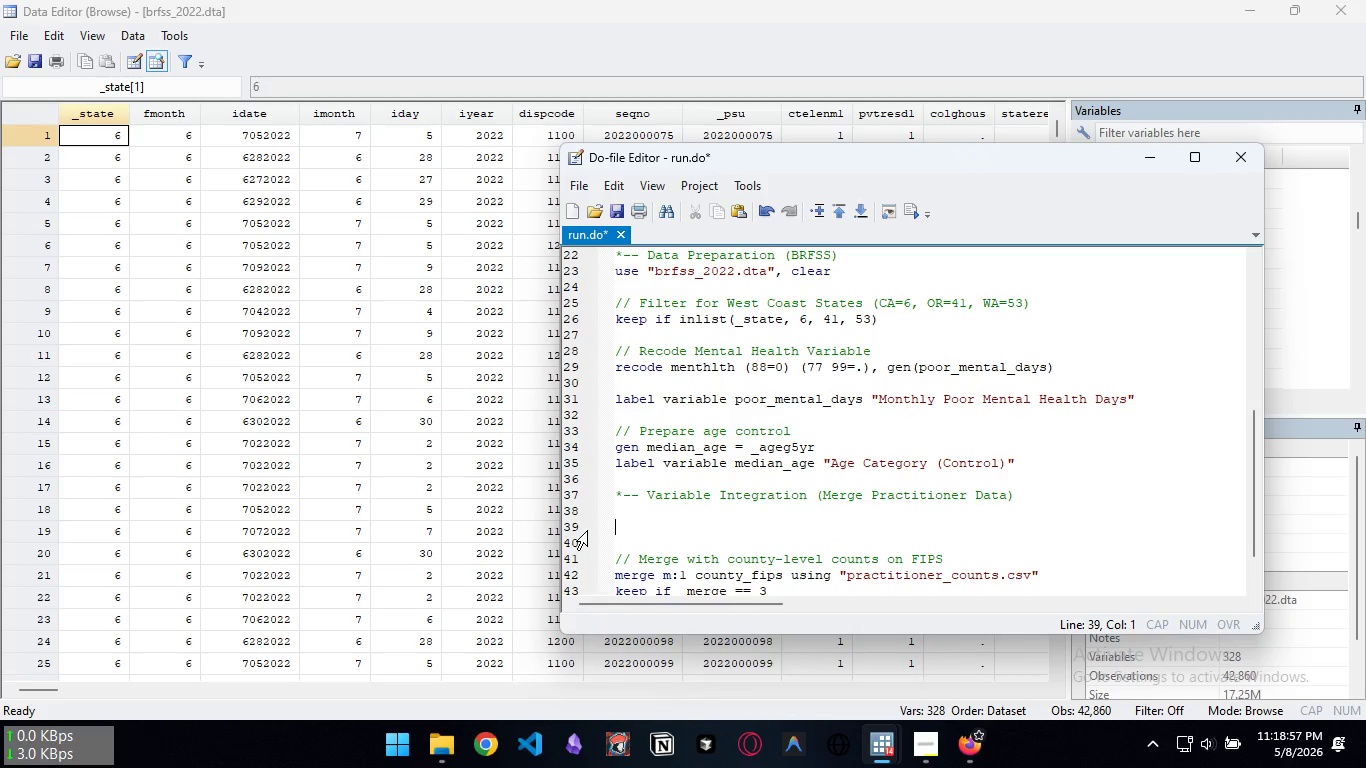 
key(Control+X)
 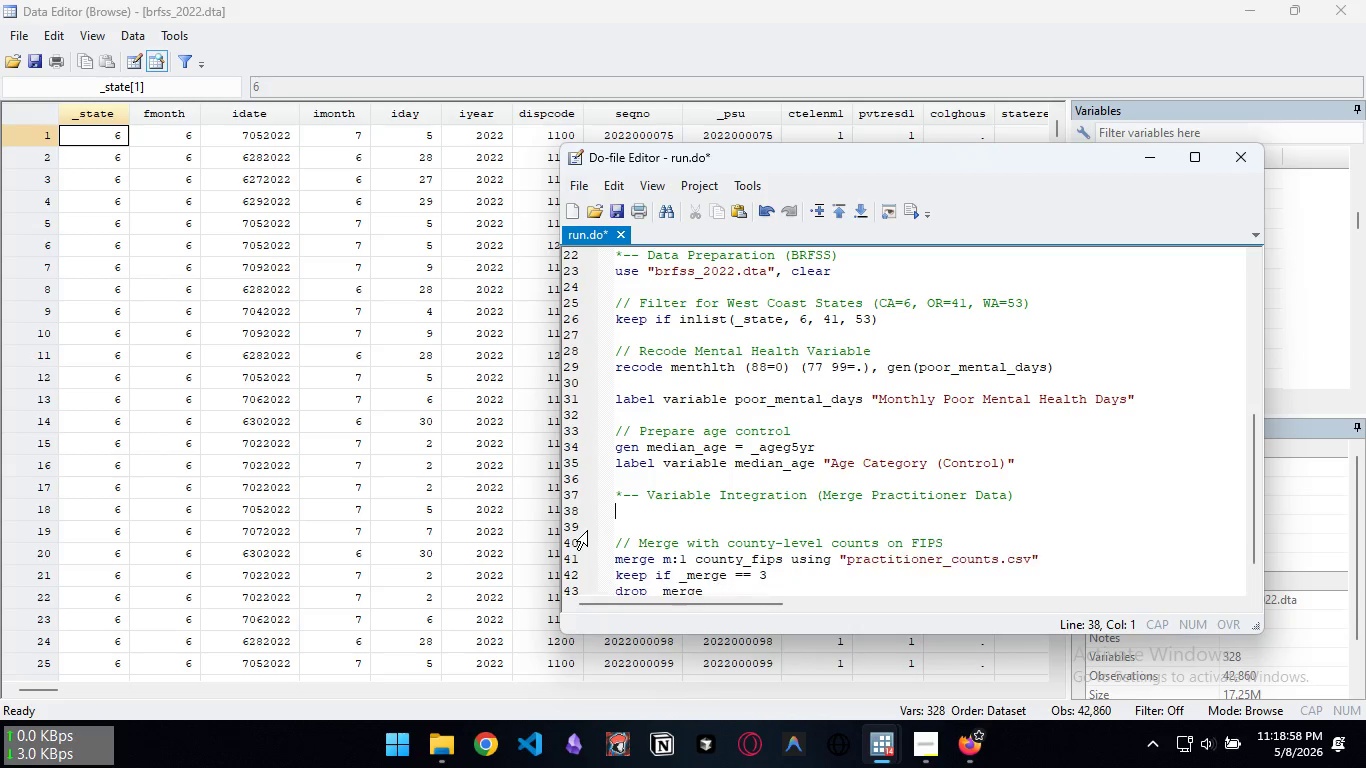 
key(Backspace)
 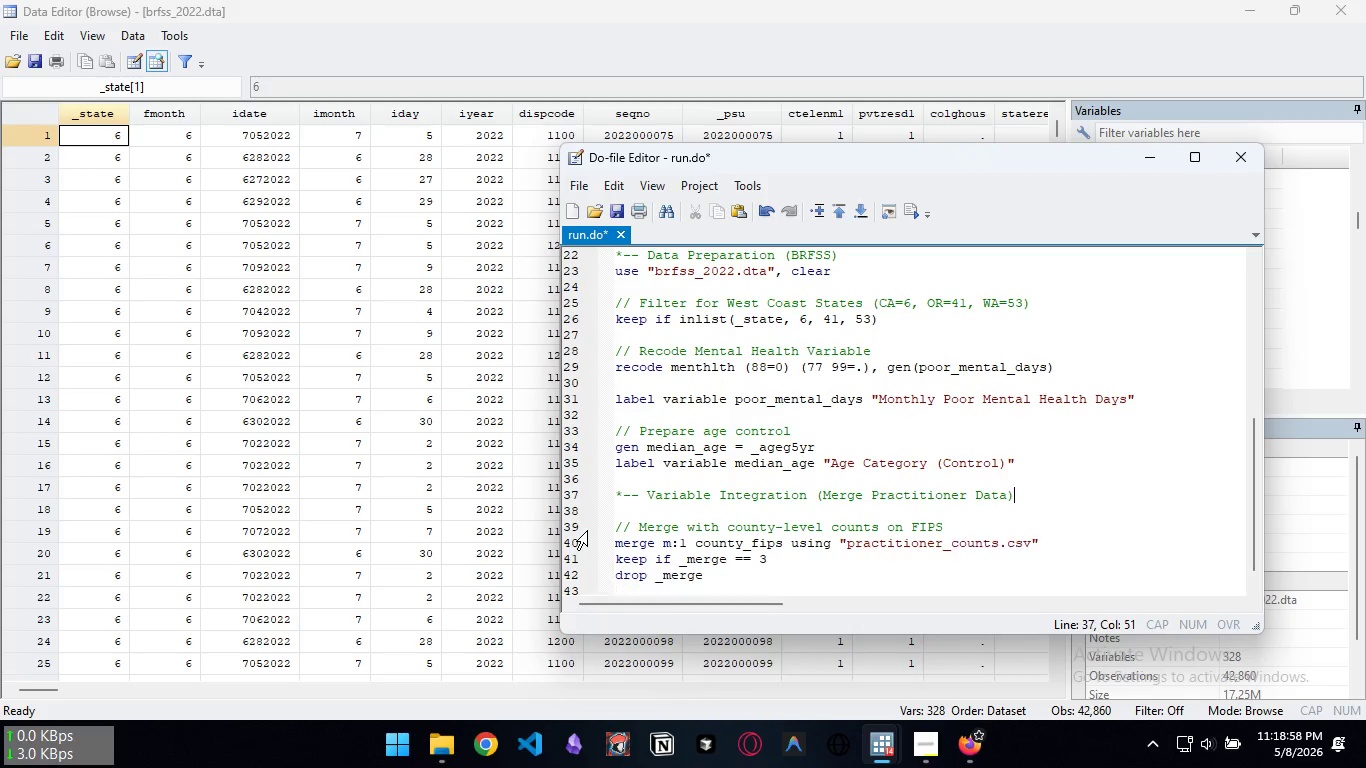 
key(Backspace)
 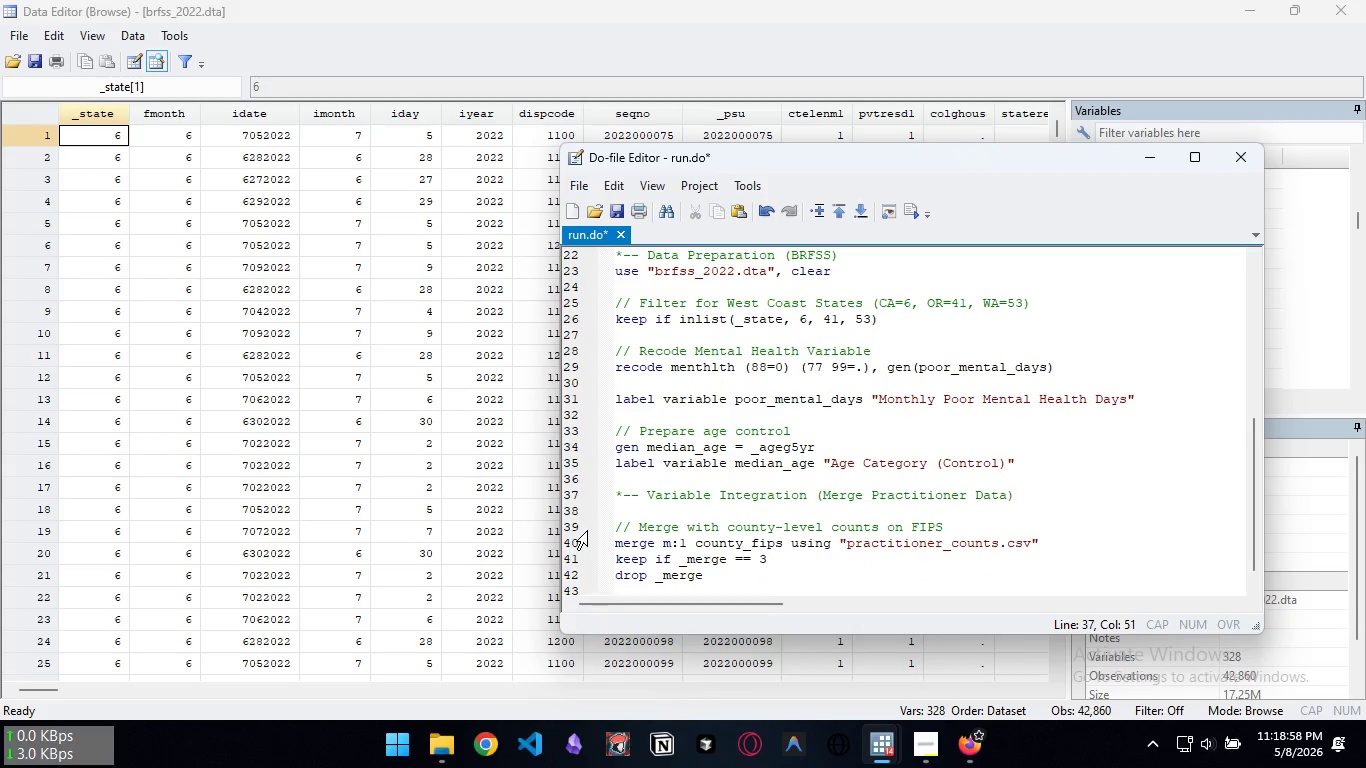 
key(Control+S)
 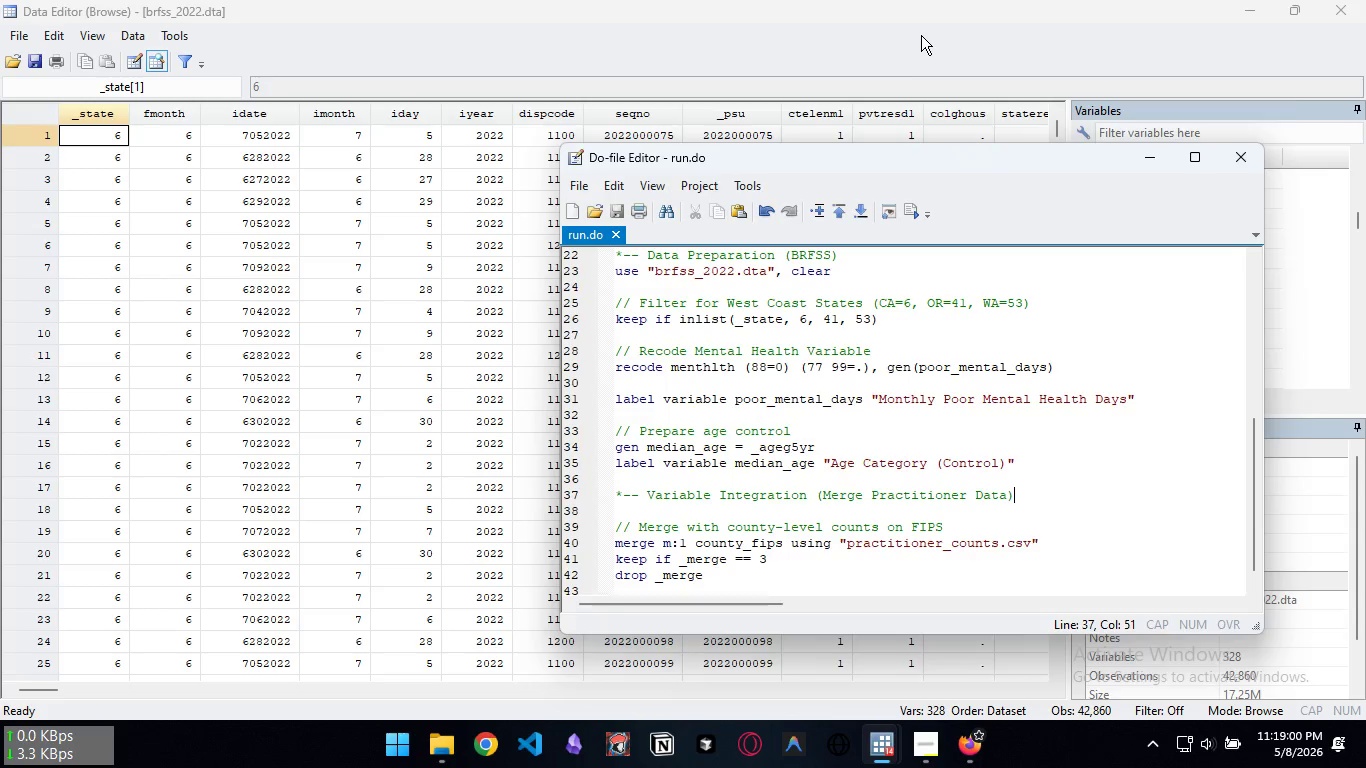 
left_click([924, 28])
 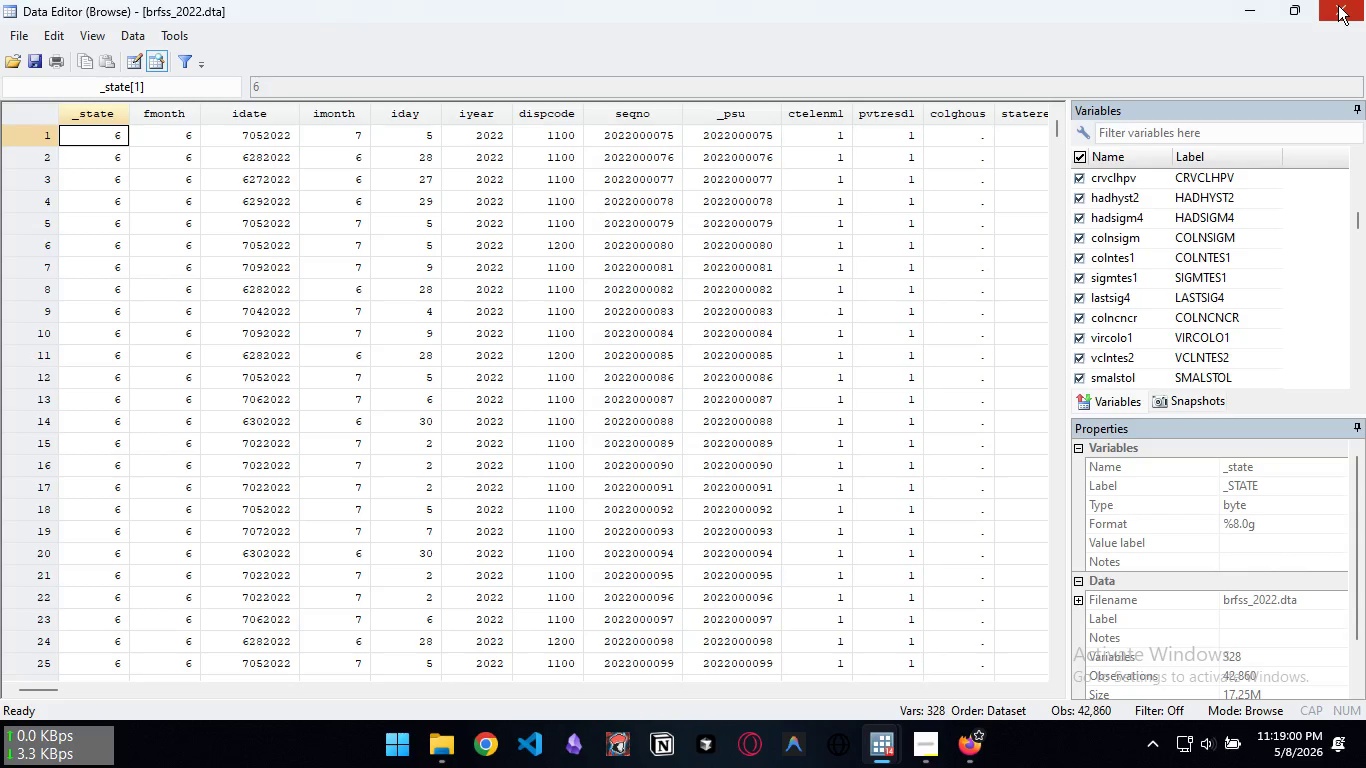 
left_click([1338, 5])
 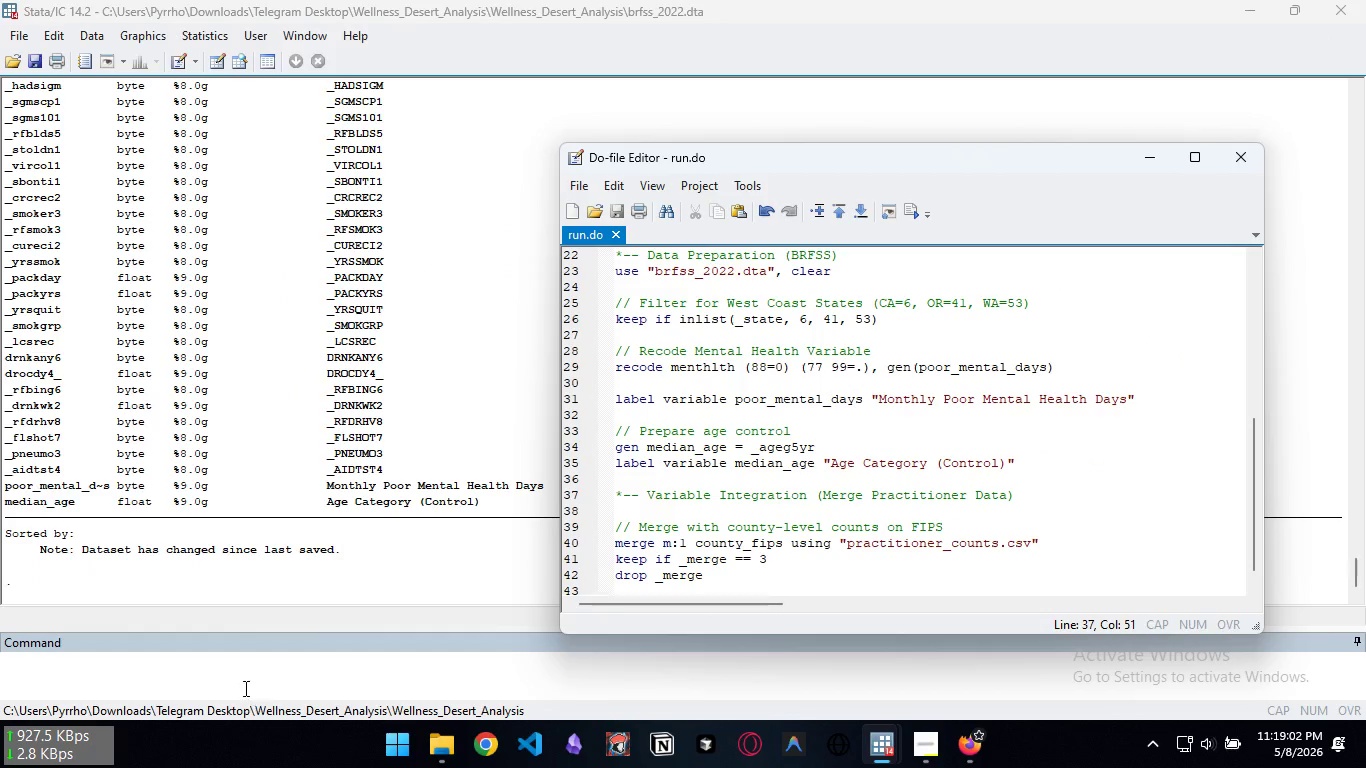 
left_click([241, 671])
 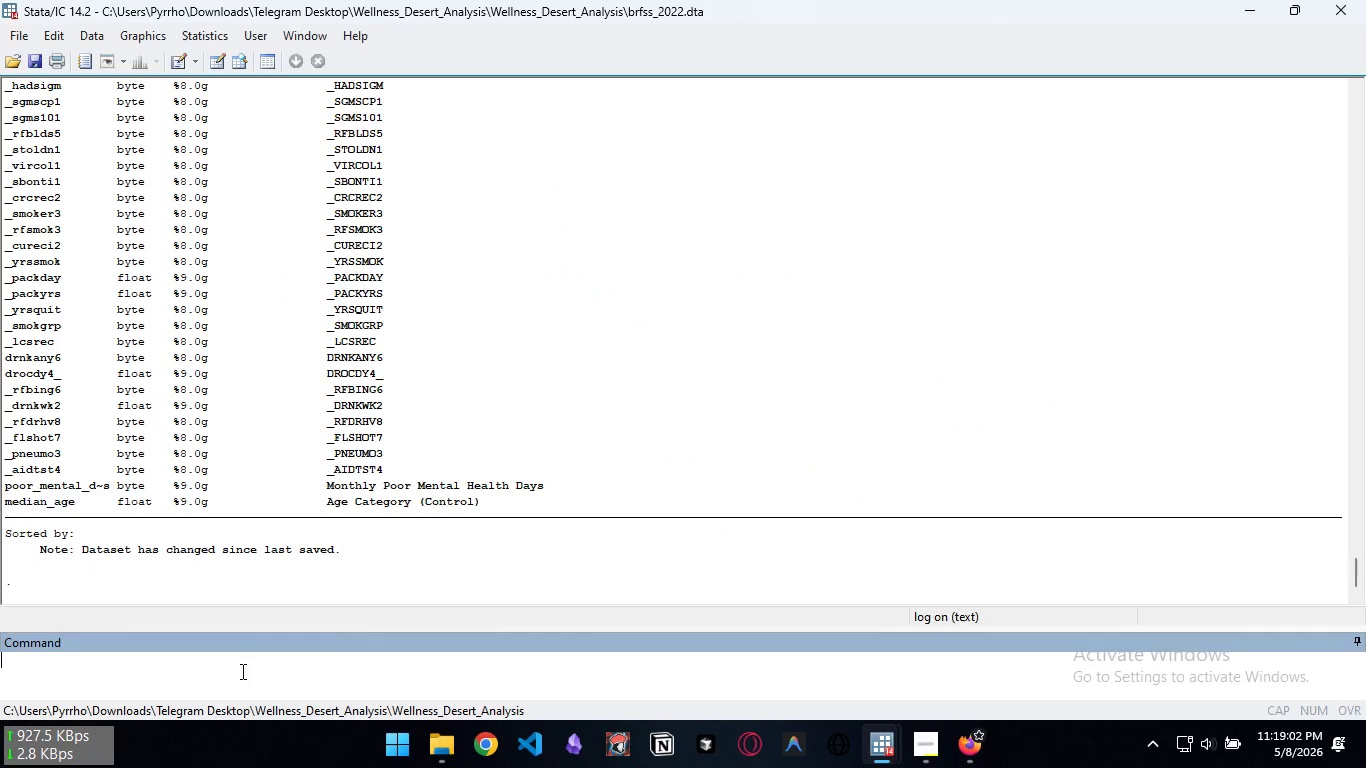 
key(Control+V)
 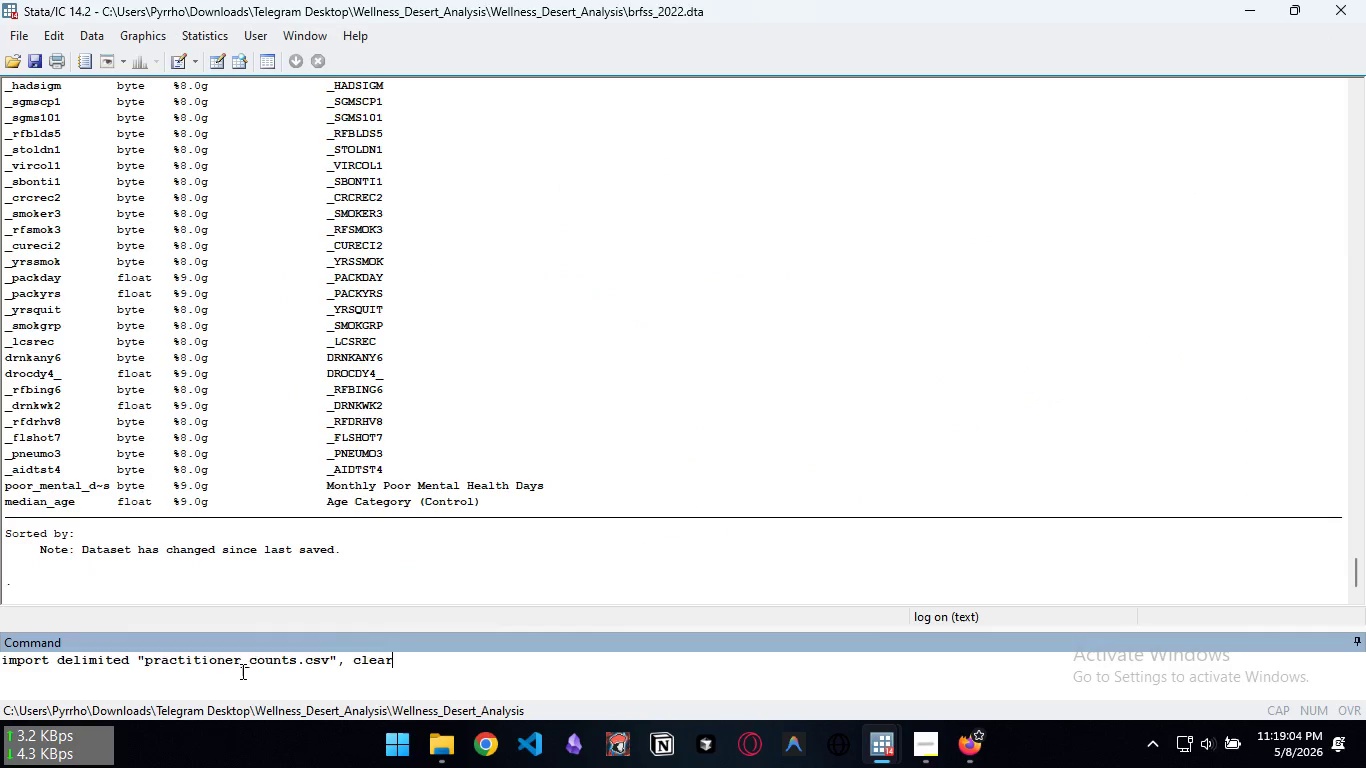 
key(Enter)
 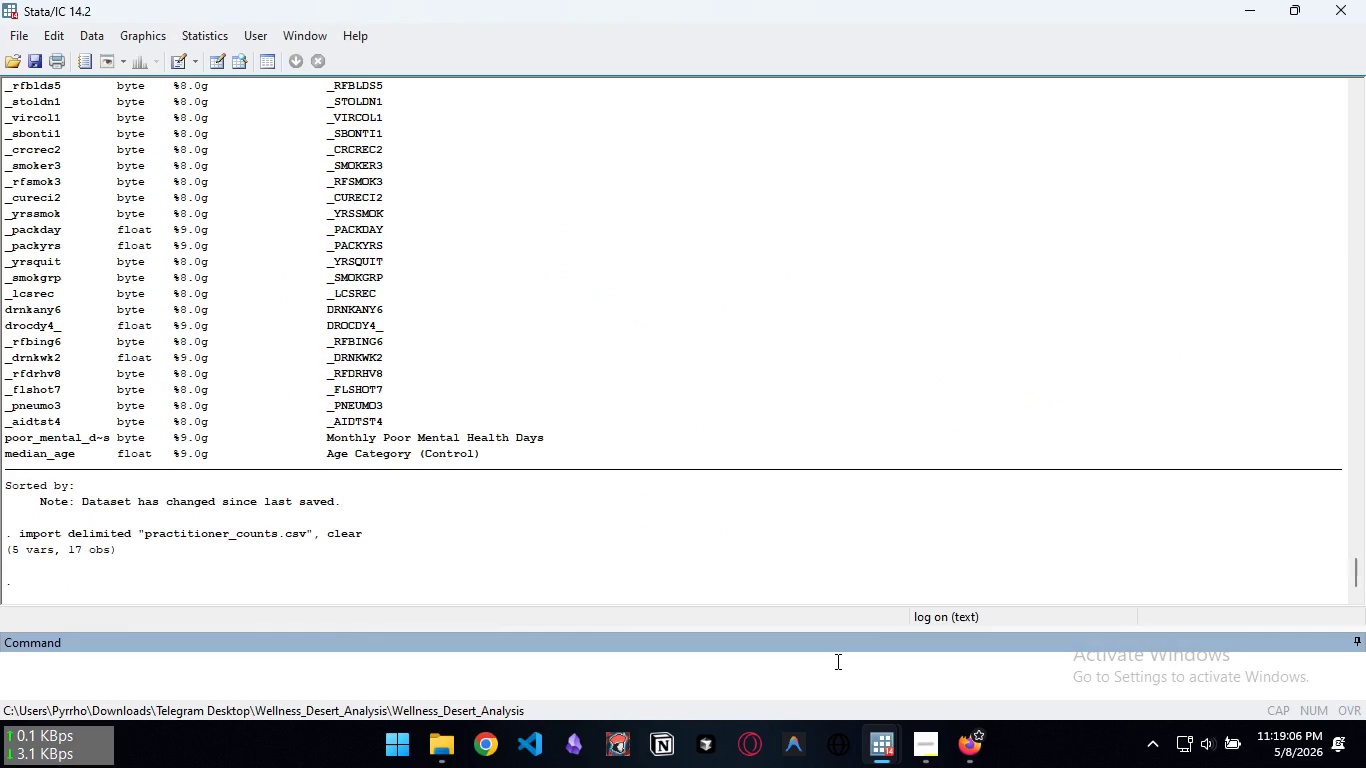 
type(dave)
 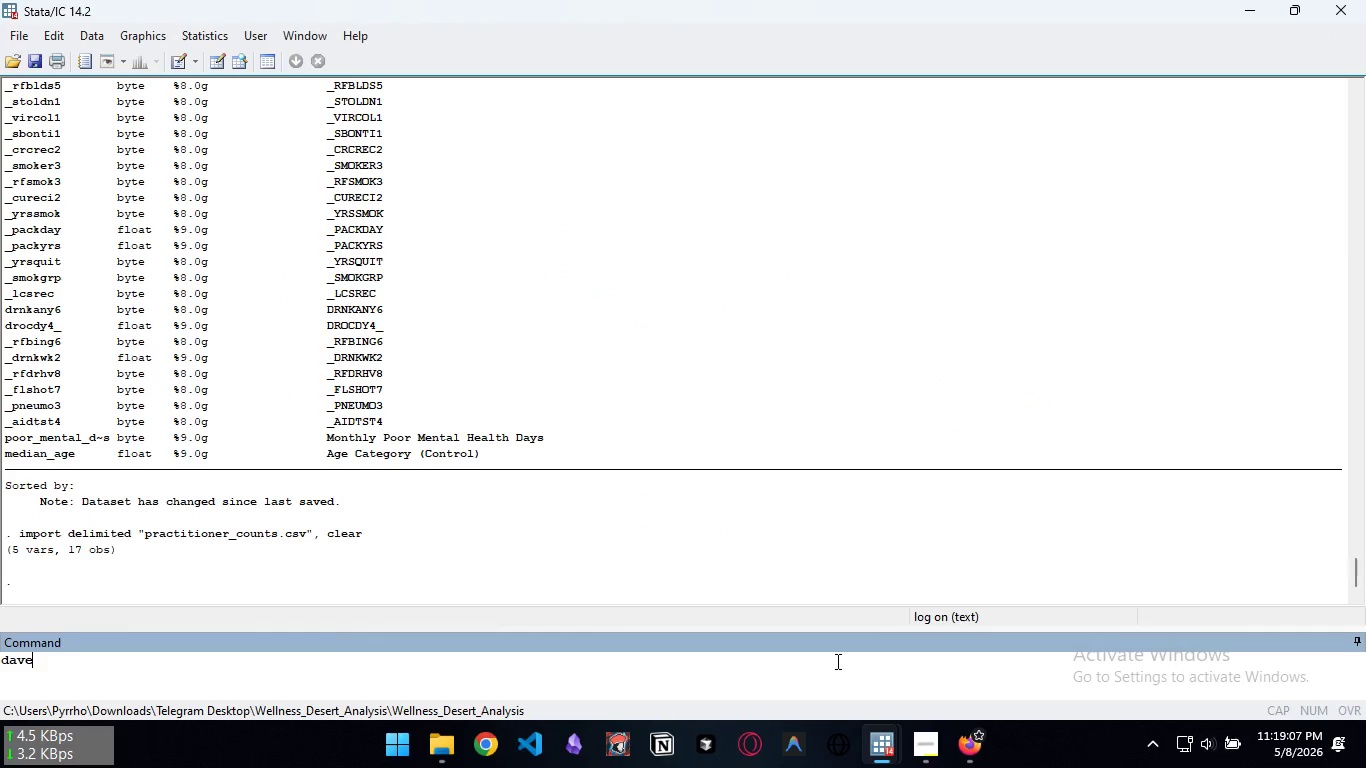 
key(Control+ControlLeft)
 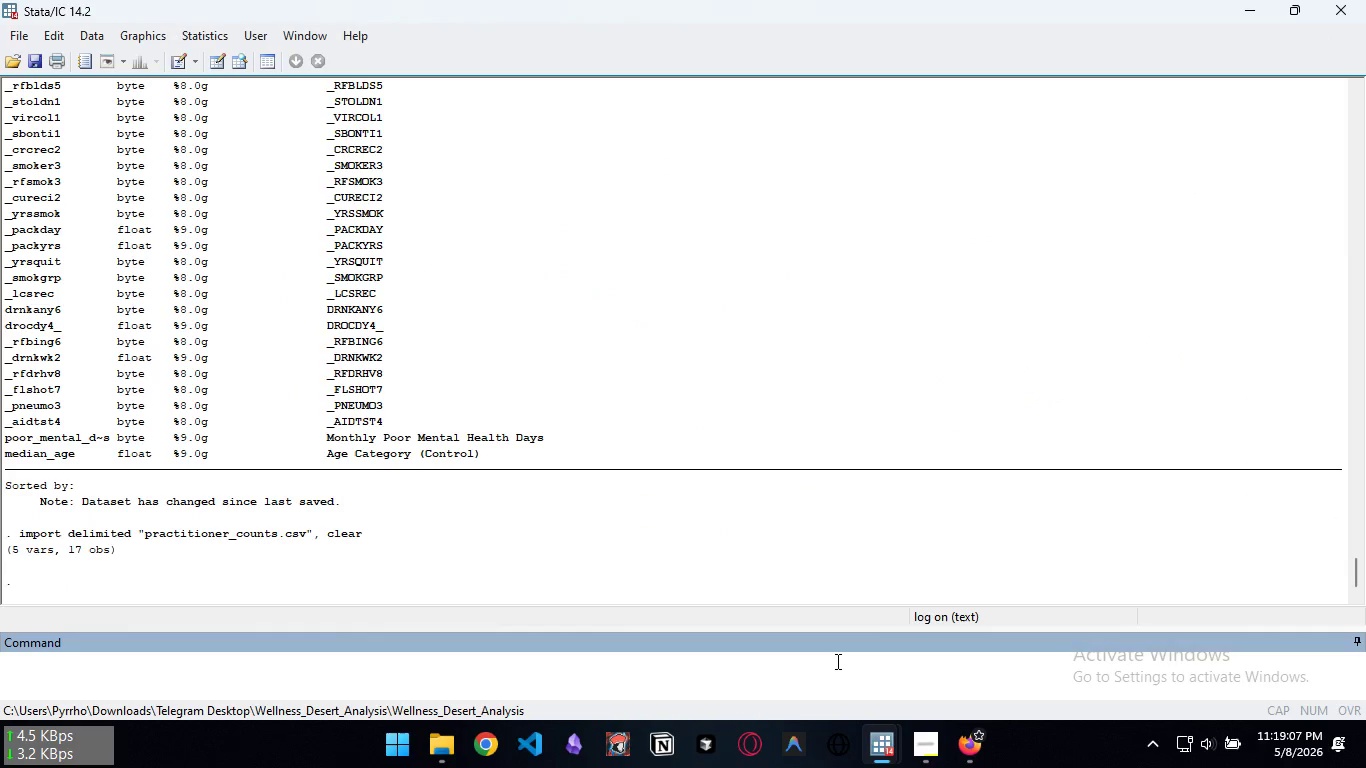 
key(Control+Backspace)
 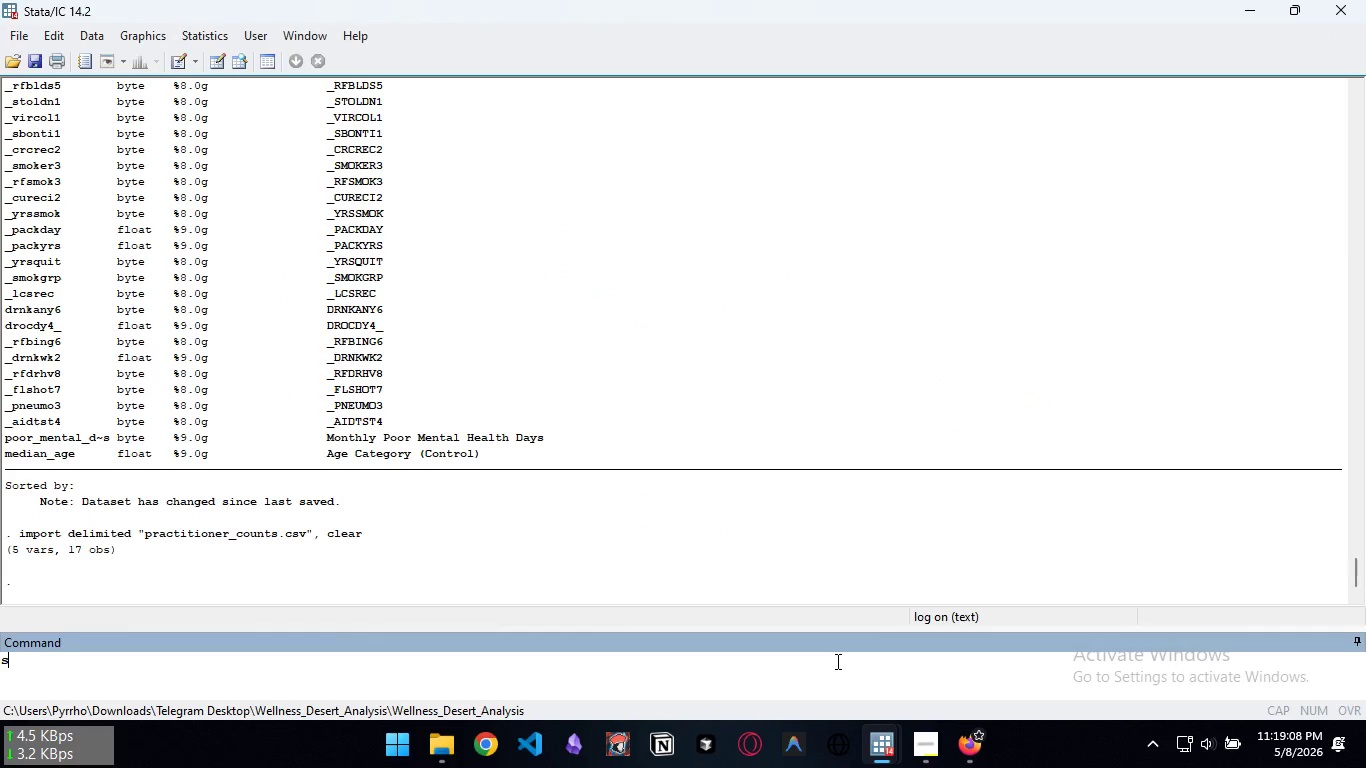 
type(save "pr)
key(Tab)
 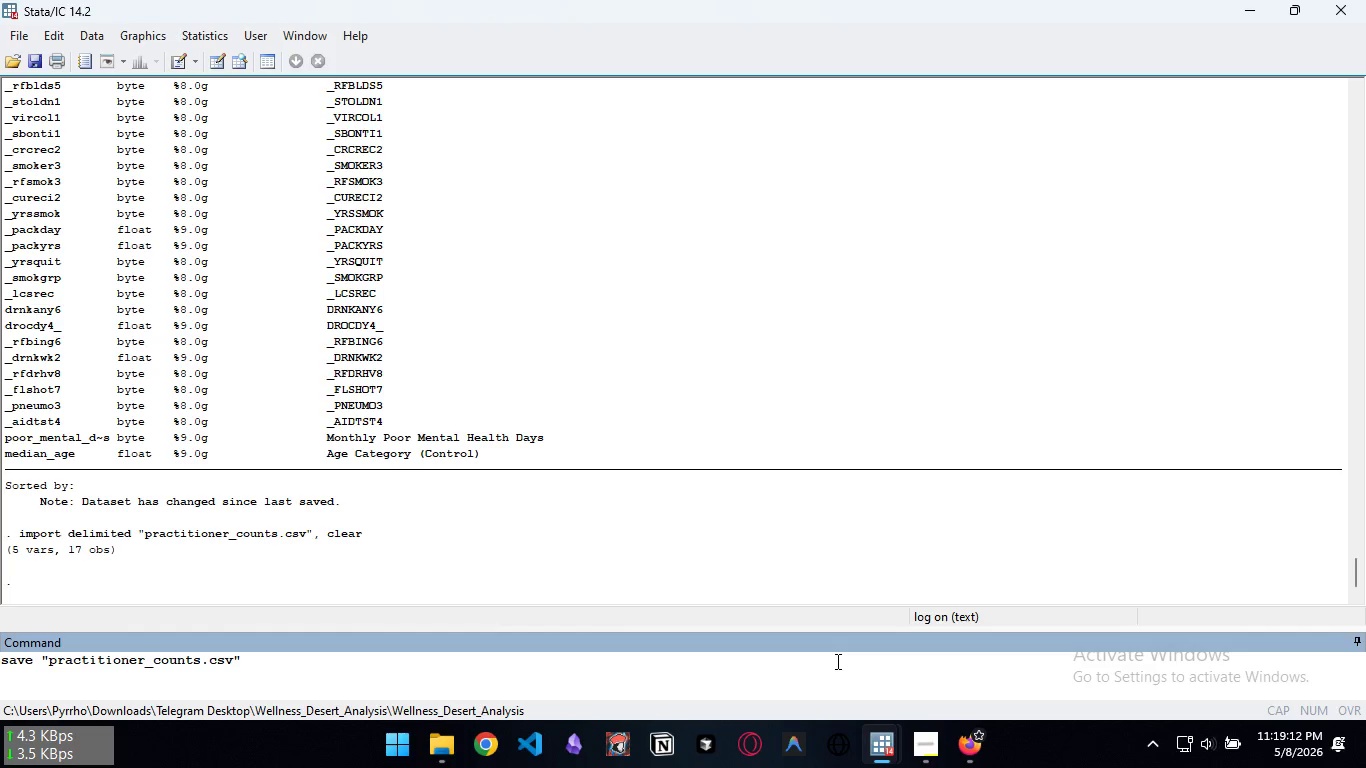 
key(ArrowLeft)
 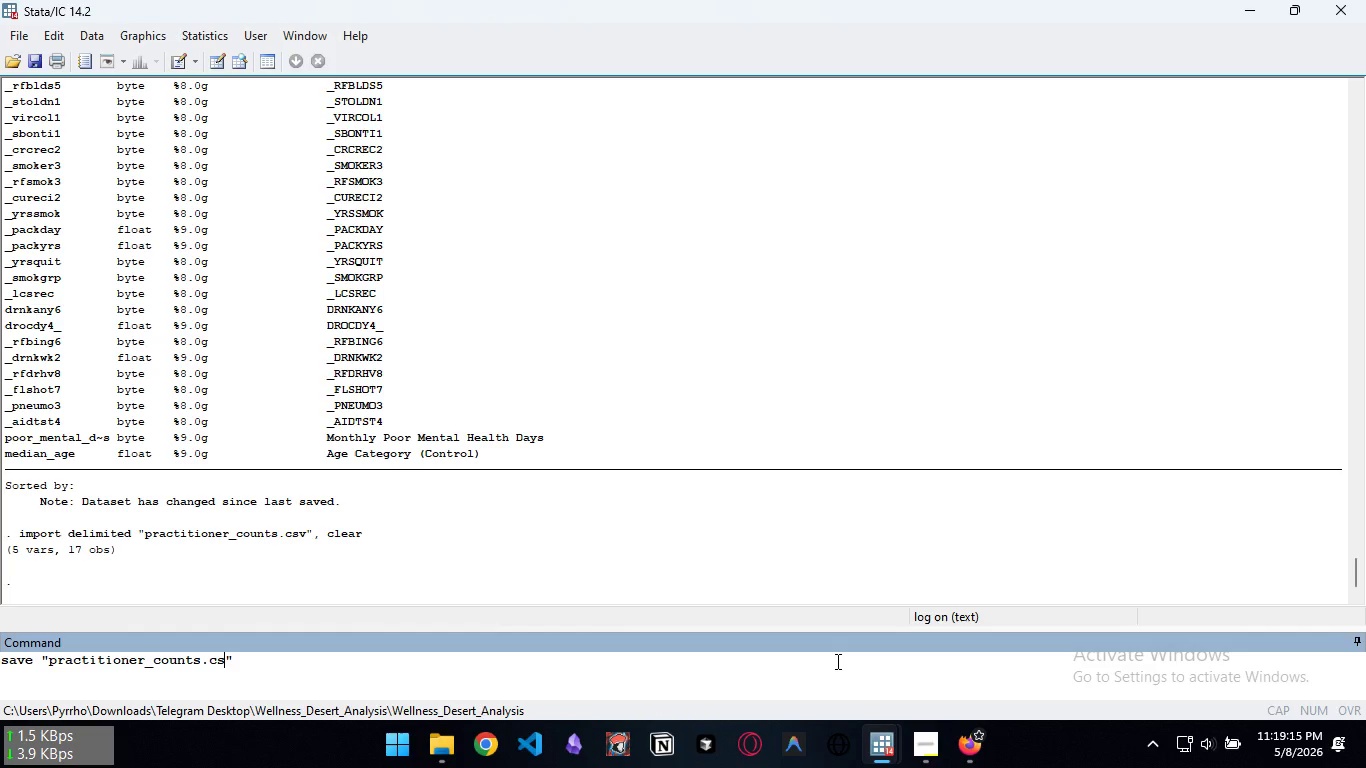 
key(Backspace)
key(Backspace)
key(Backspace)
type(dta)
 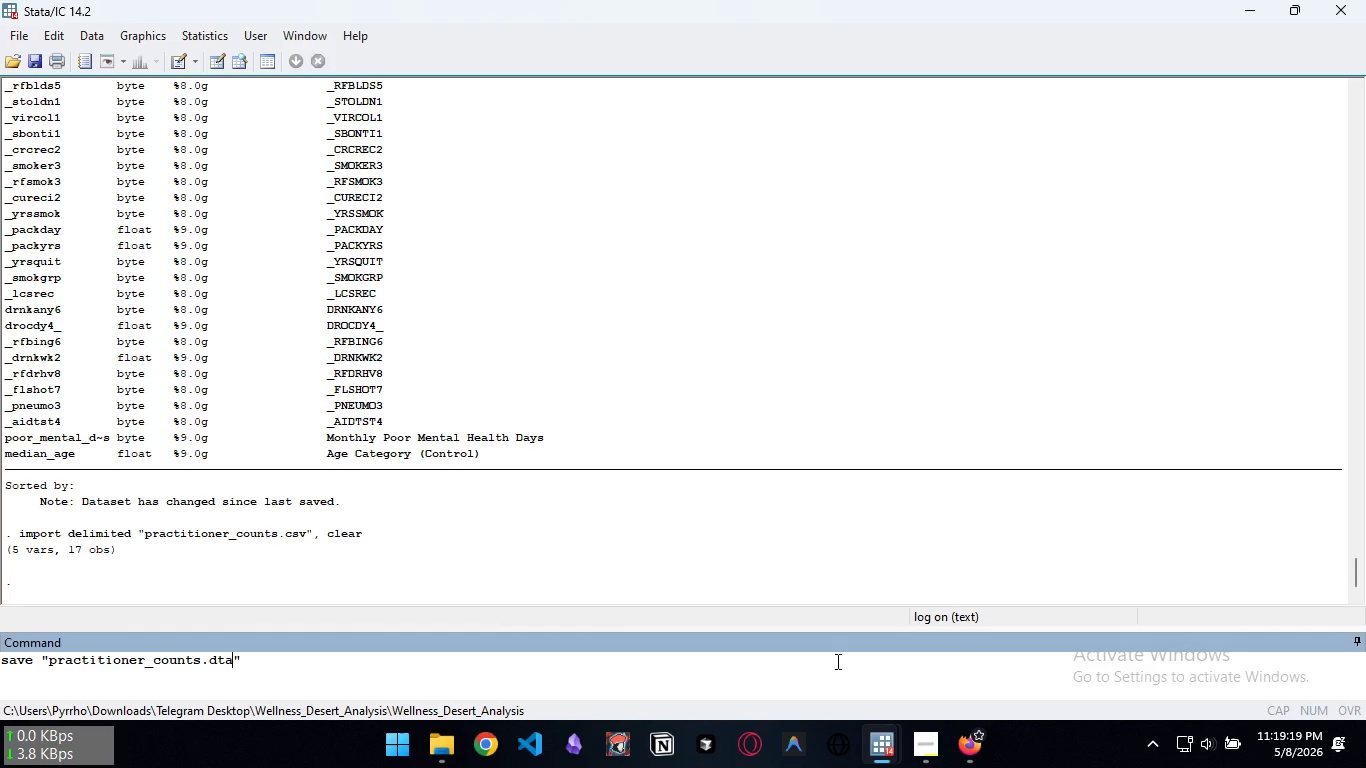 
key(ArrowRight)
 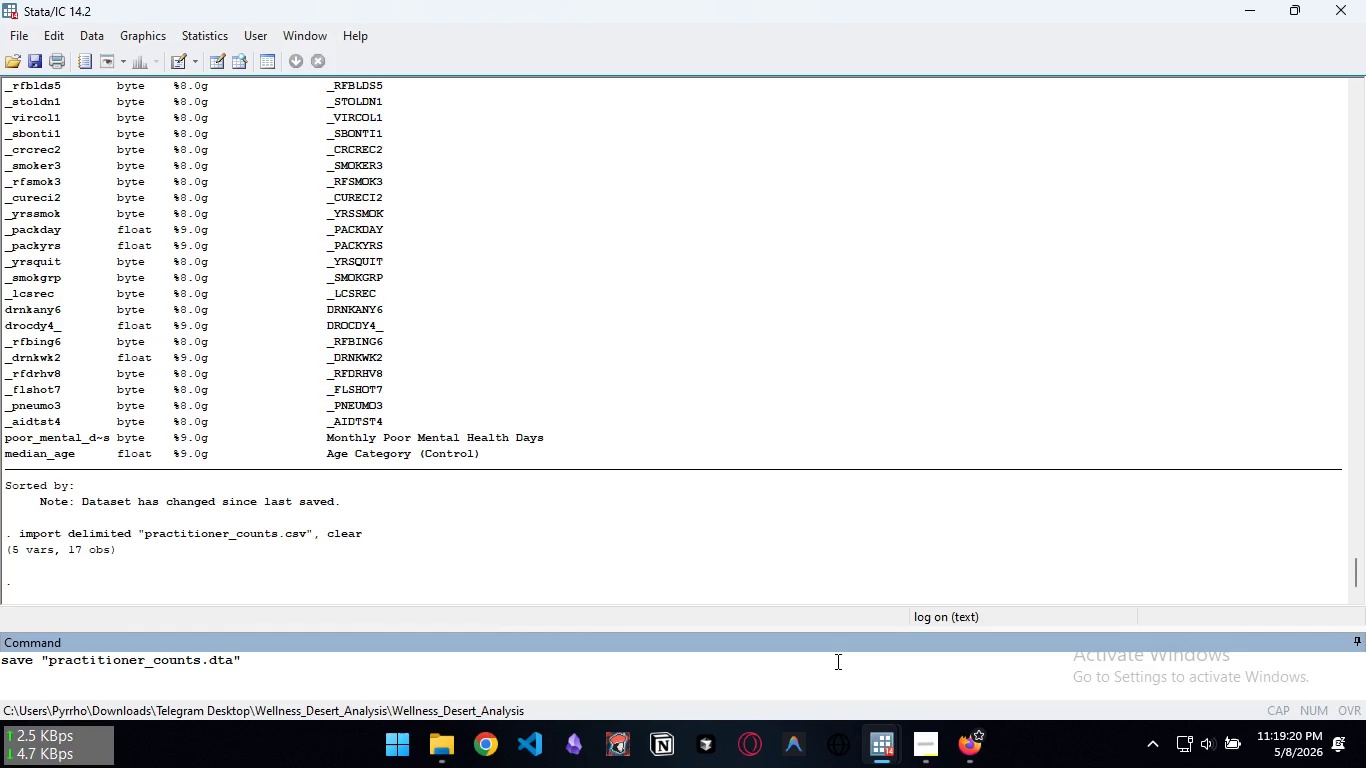 
type(, replace)
 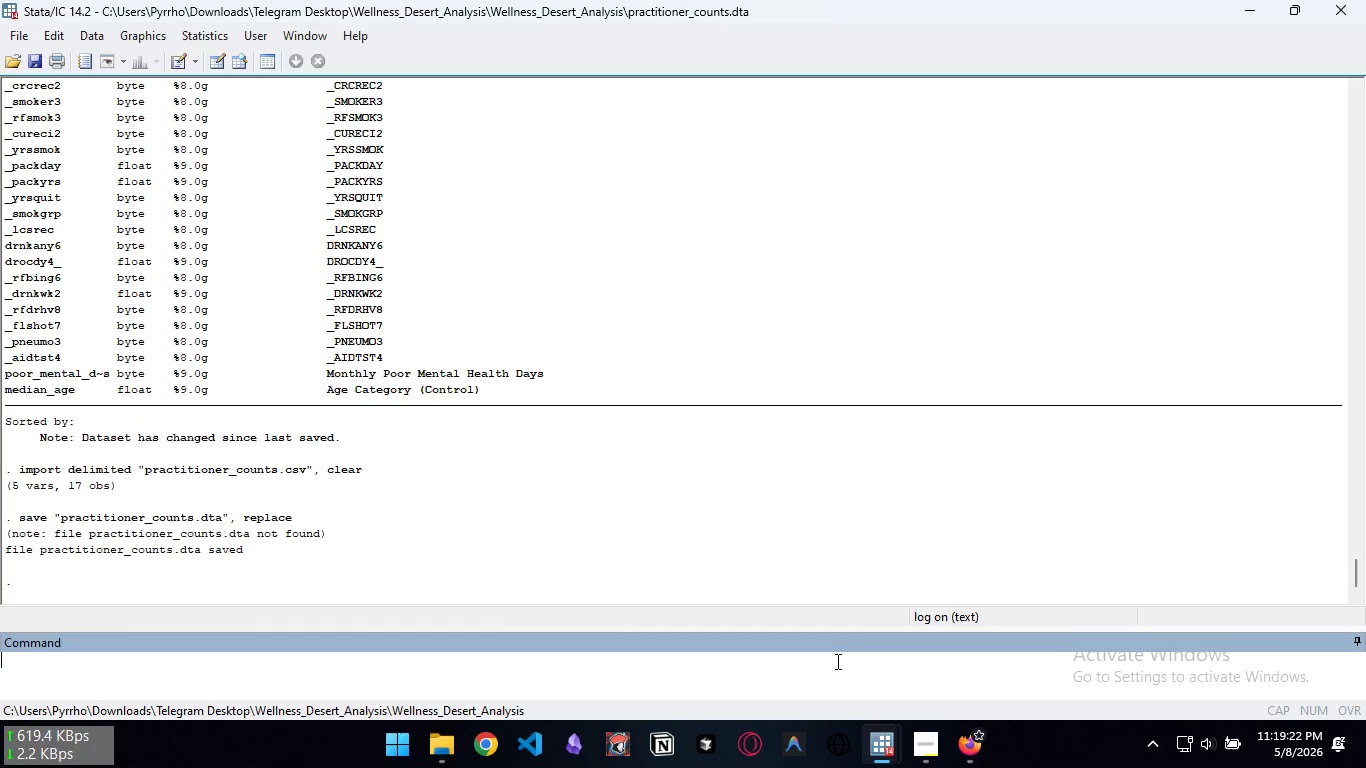 
key(Enter)
 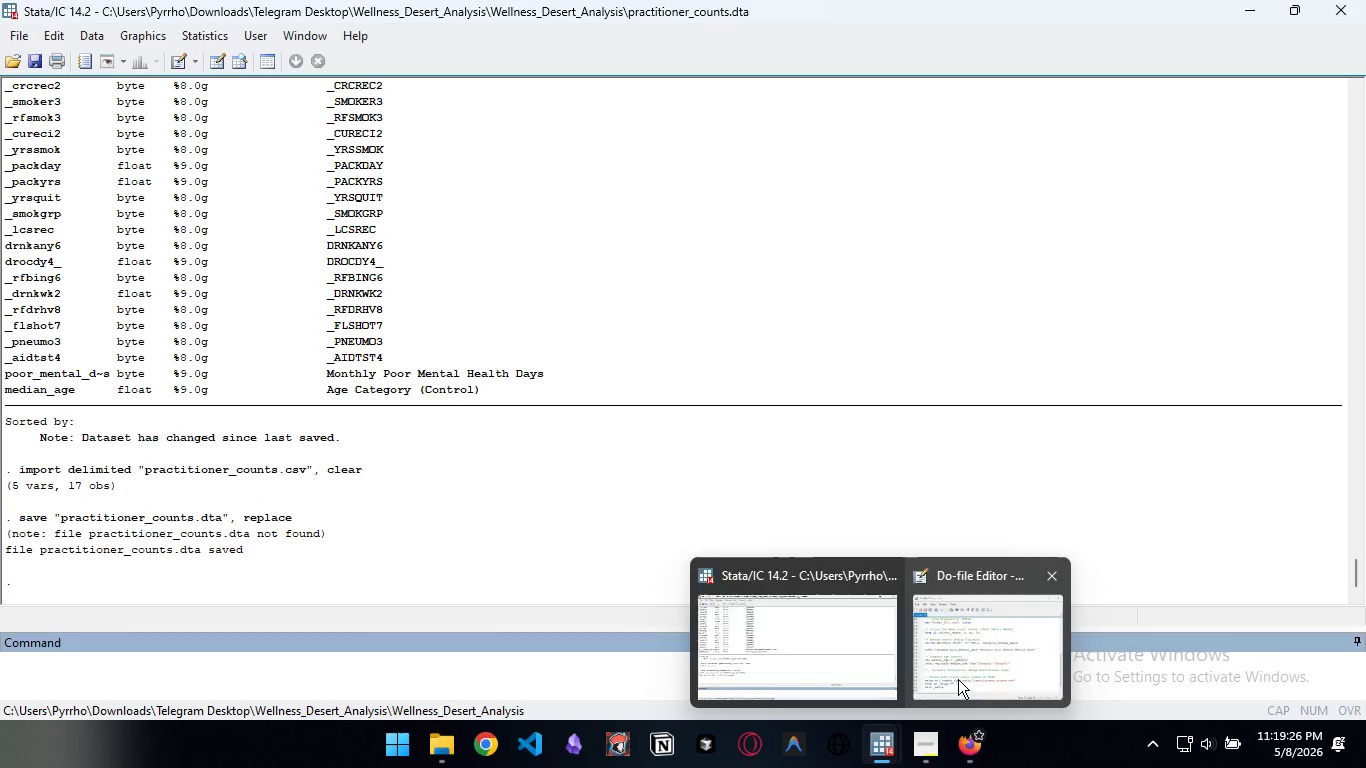 
wait(9.3)
 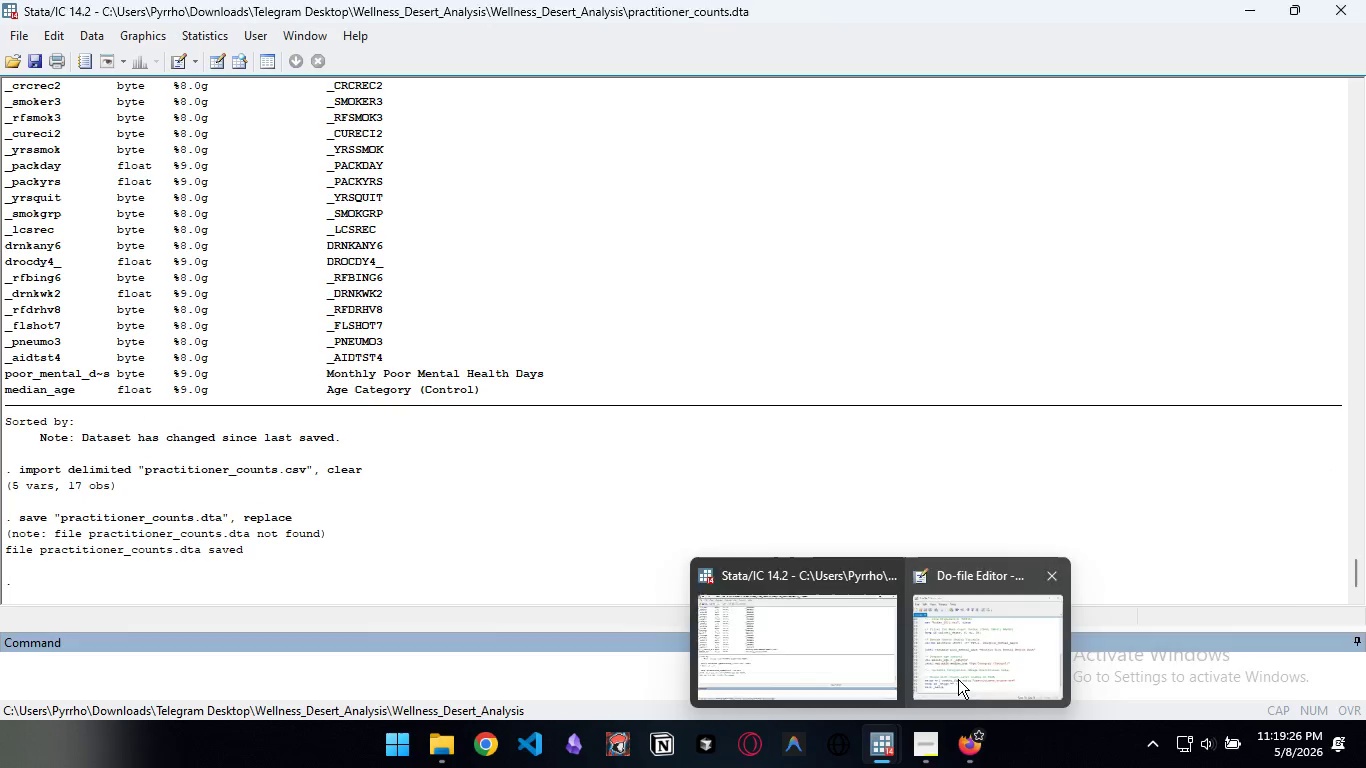 
left_click([1030, 539])
 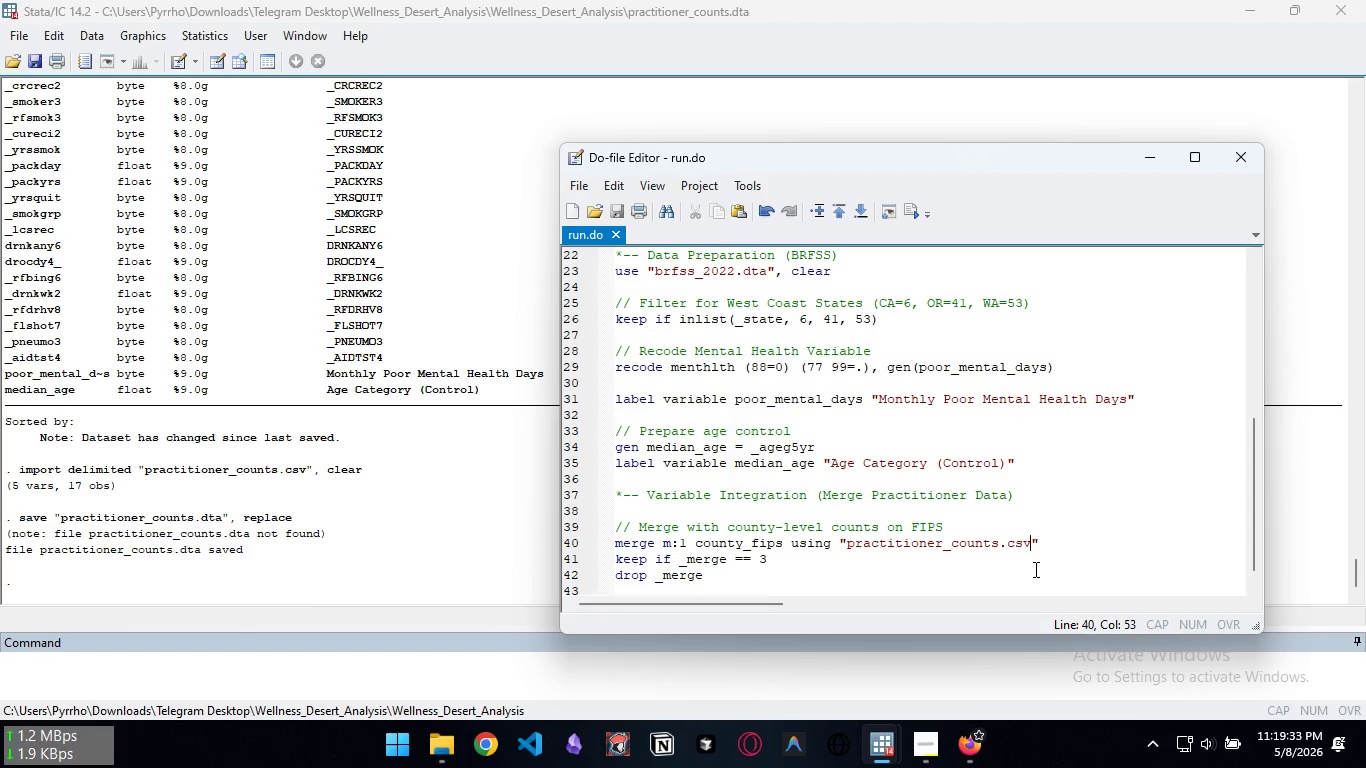 
key(Backspace)
key(Backspace)
key(Backspace)
type(dta)
 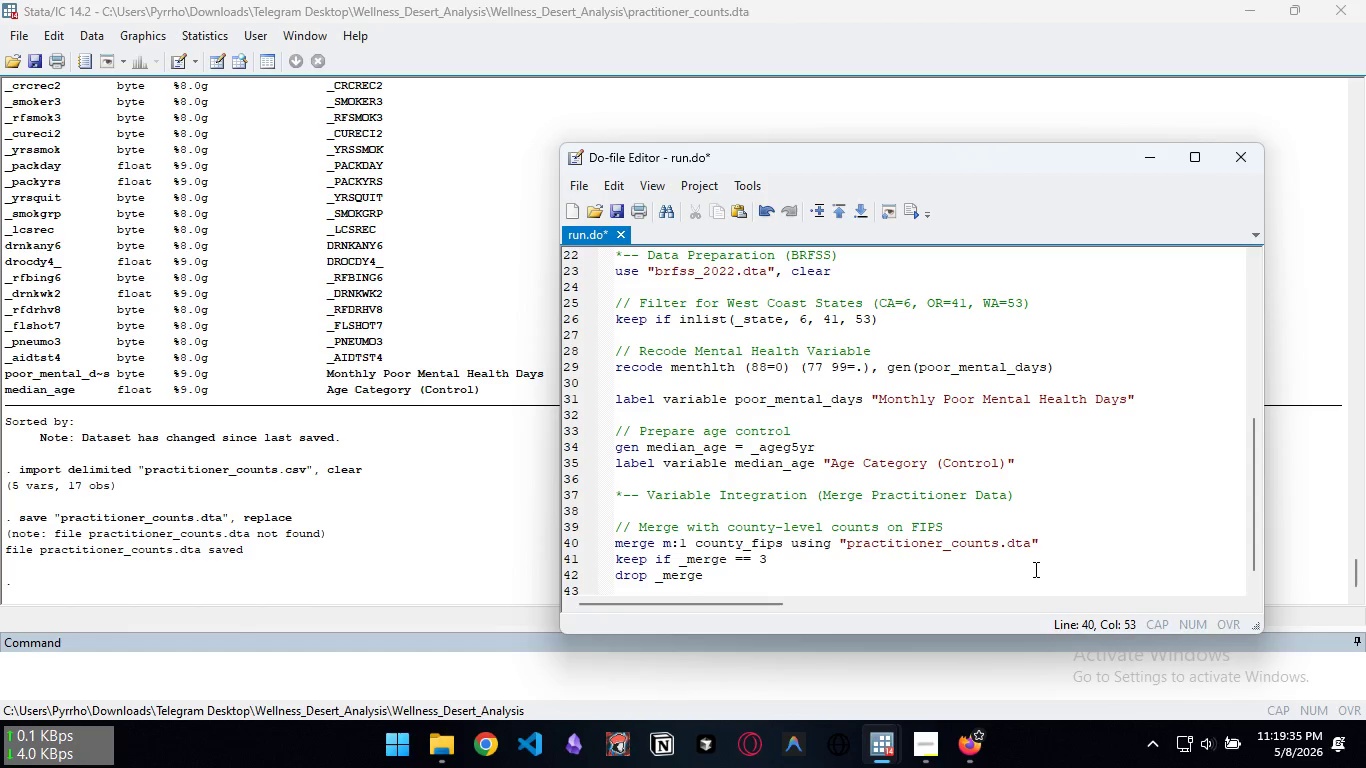 
key(Control+S)
 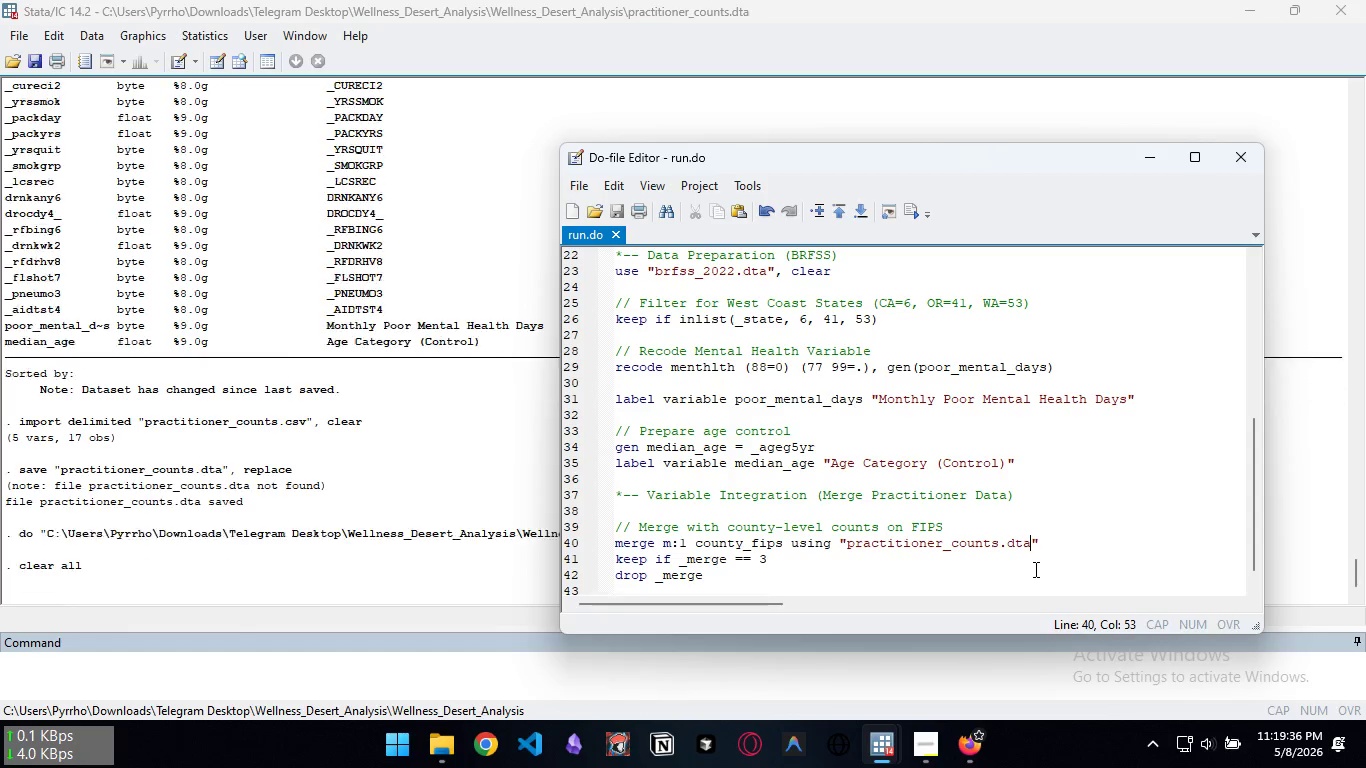 
key(Control+D)
 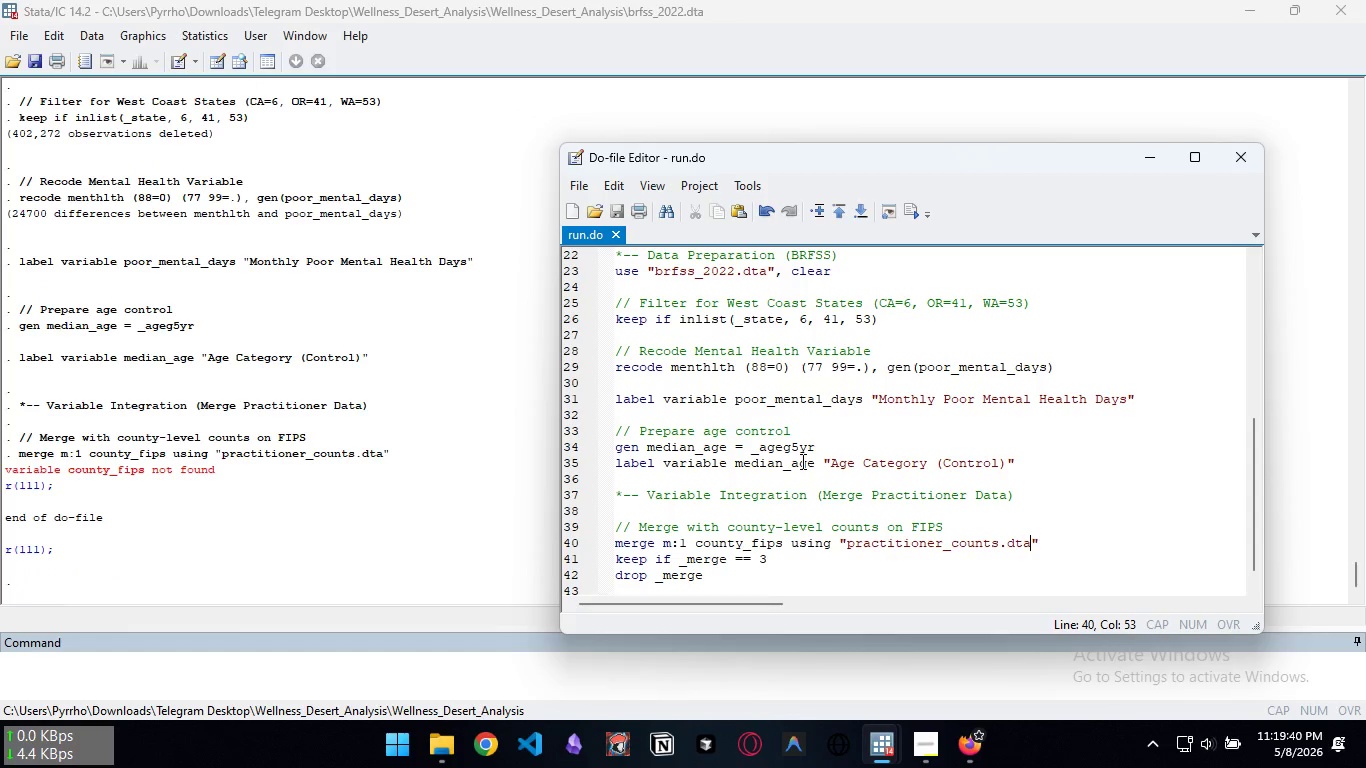 
wait(9.03)
 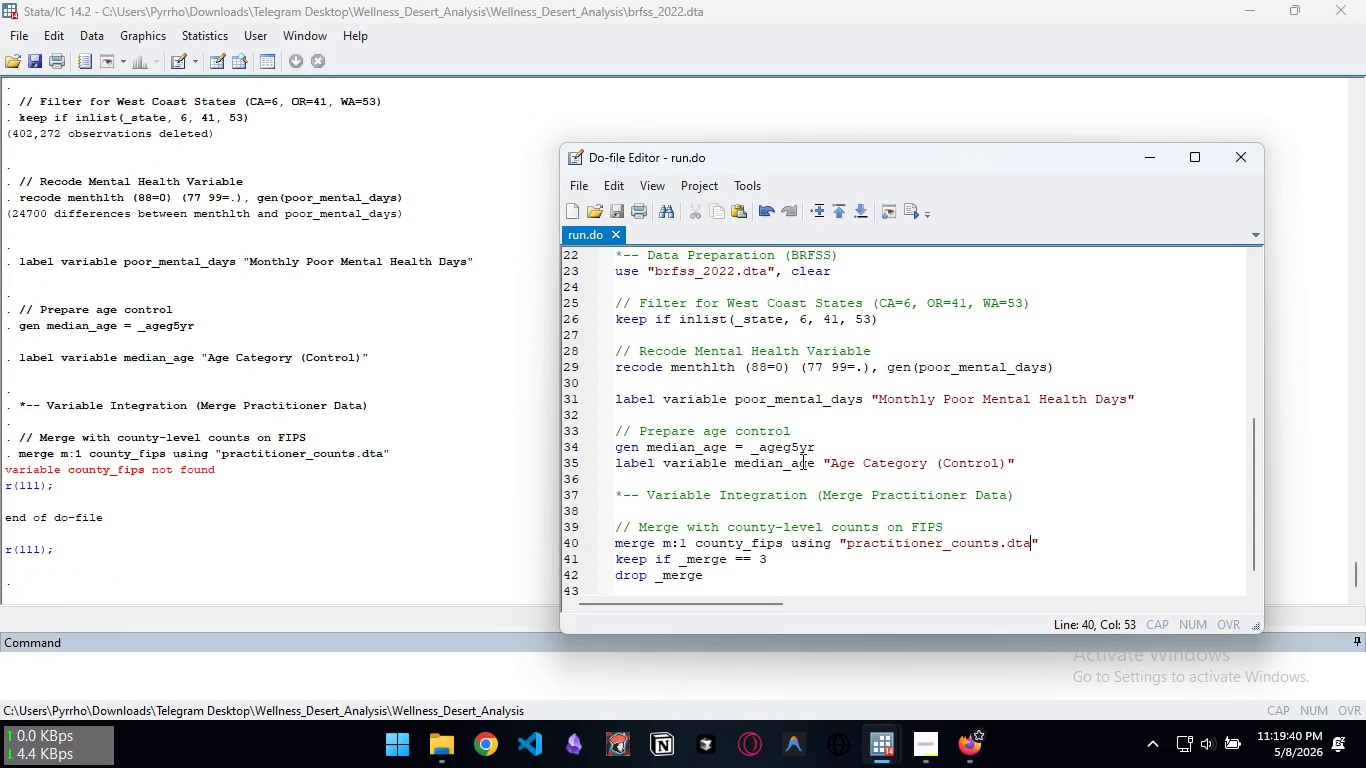 
scroll: coordinate [868, 468], scroll_direction: down, amount: 4.0
 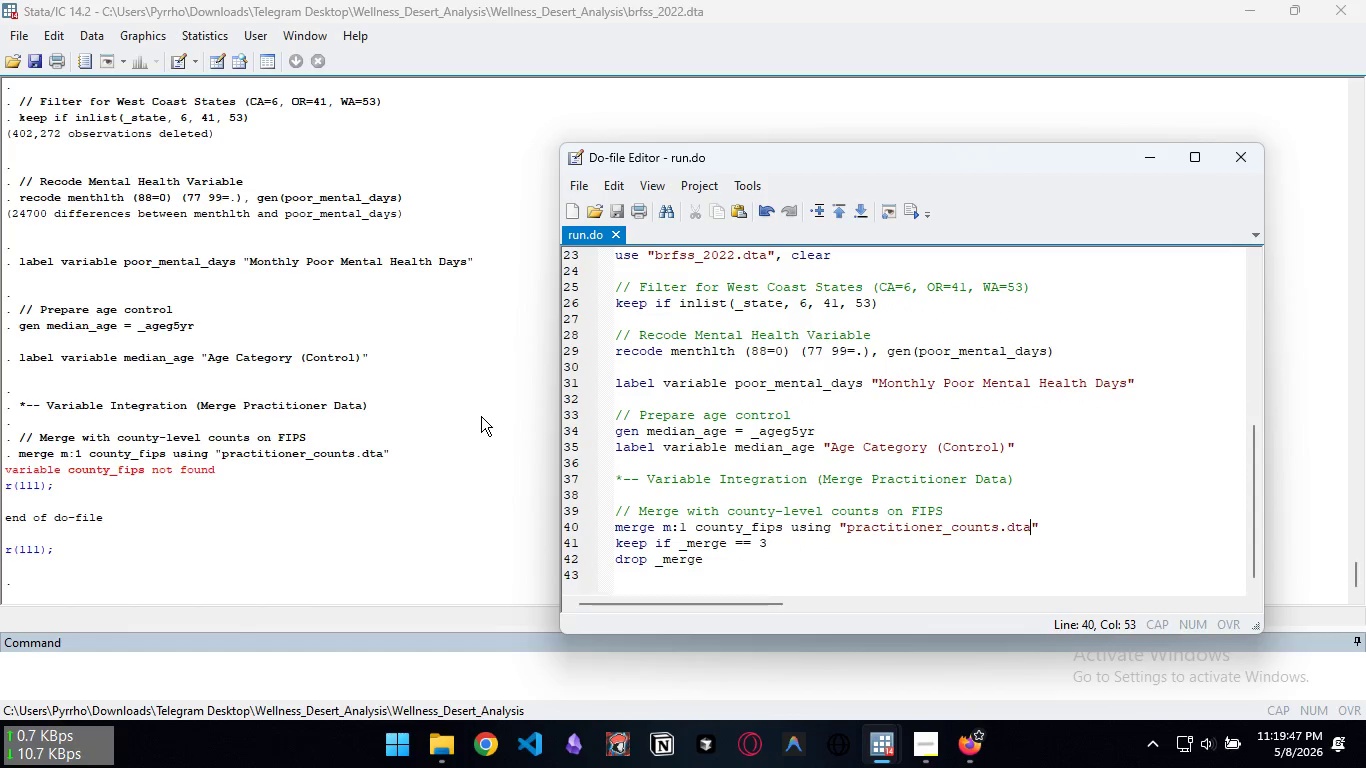 
left_click([481, 416])
 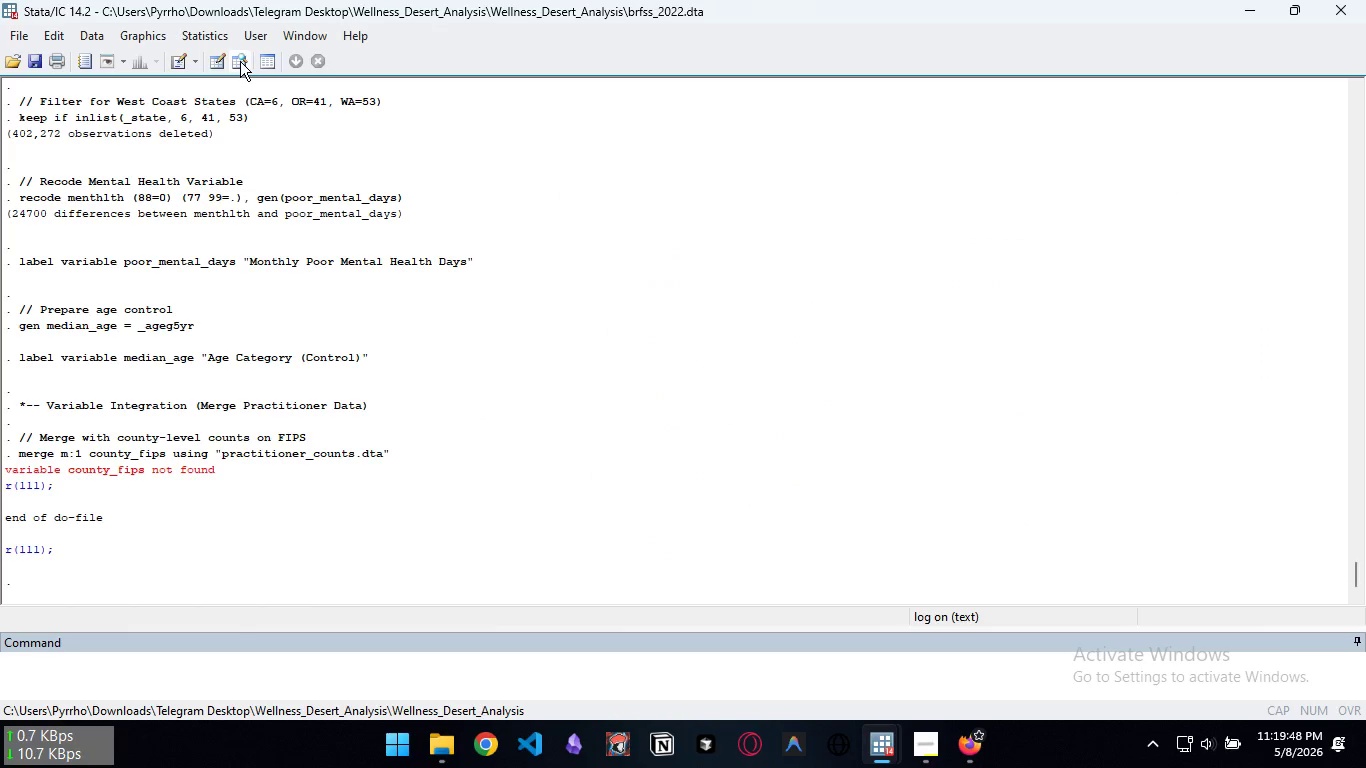 
left_click([240, 60])
 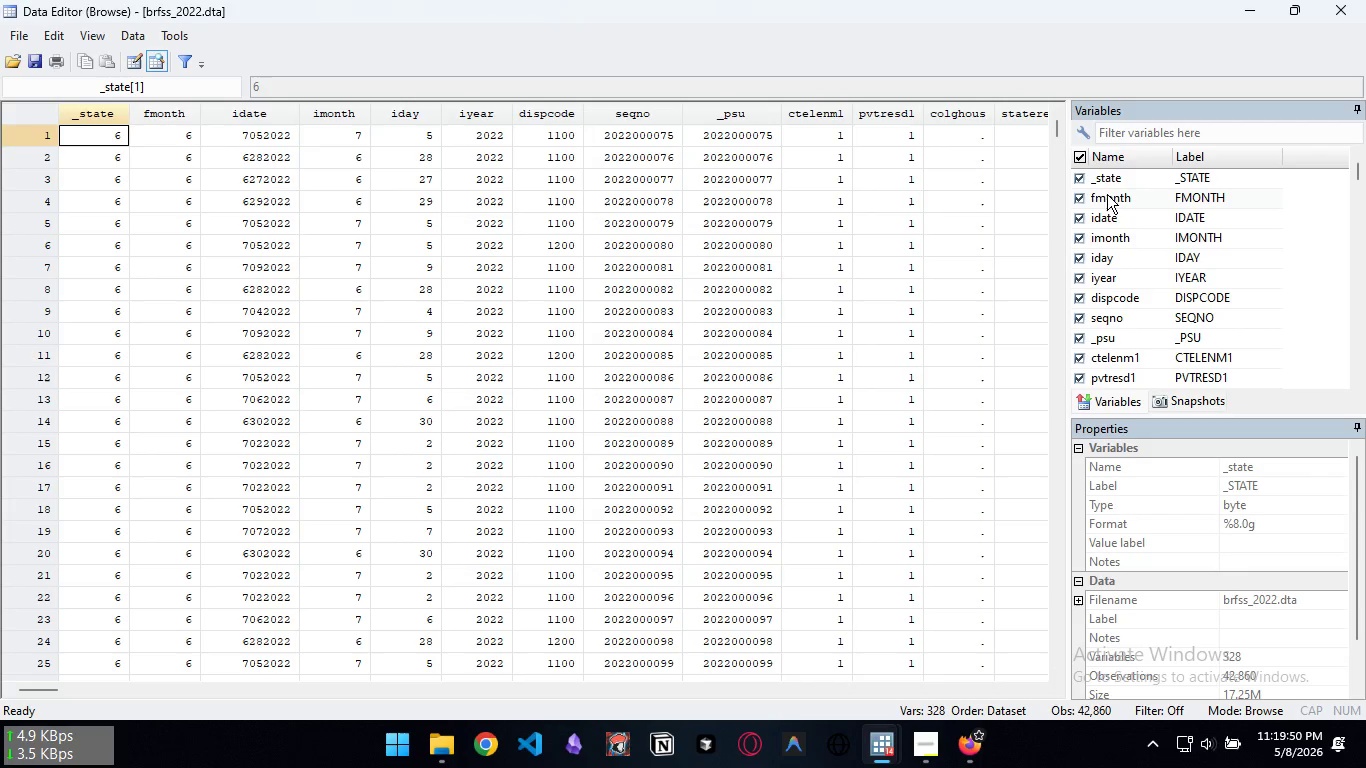 
left_click([1116, 127])
 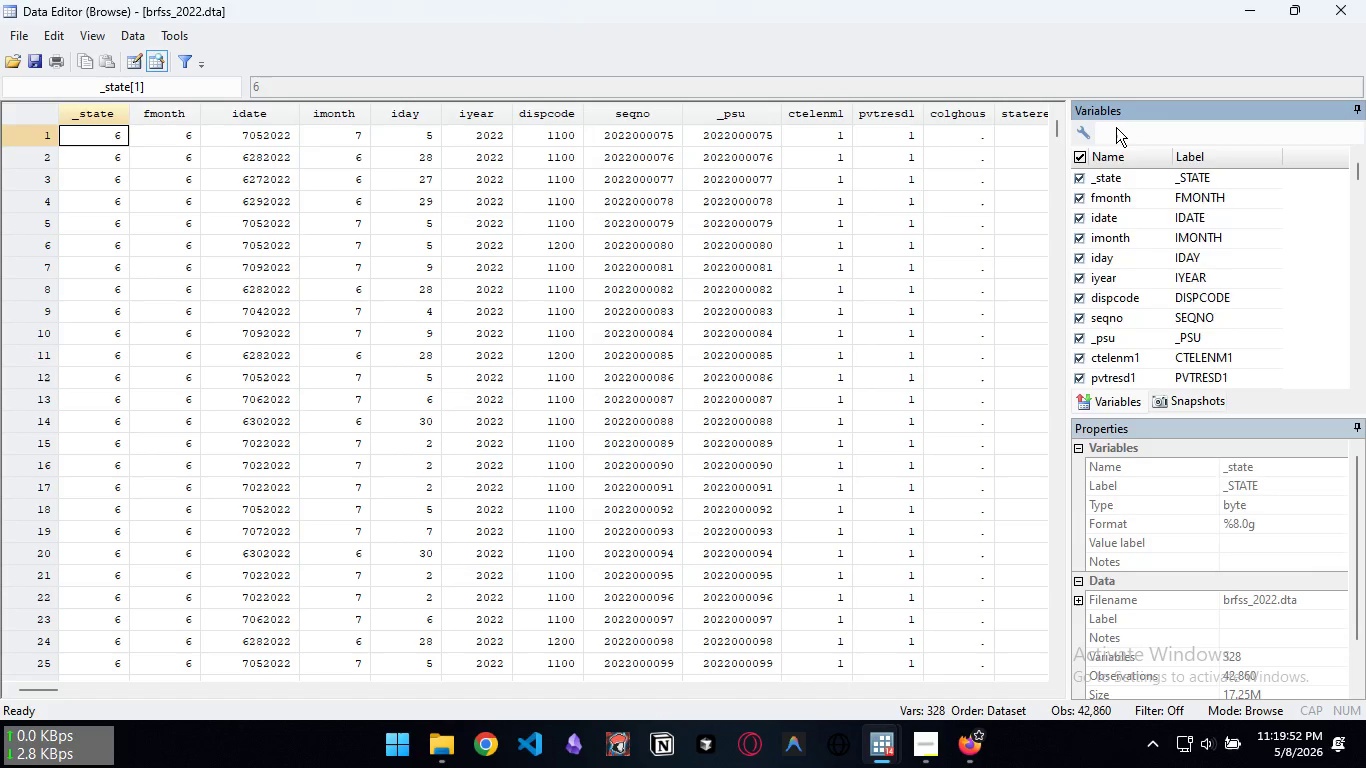 
type(county)
 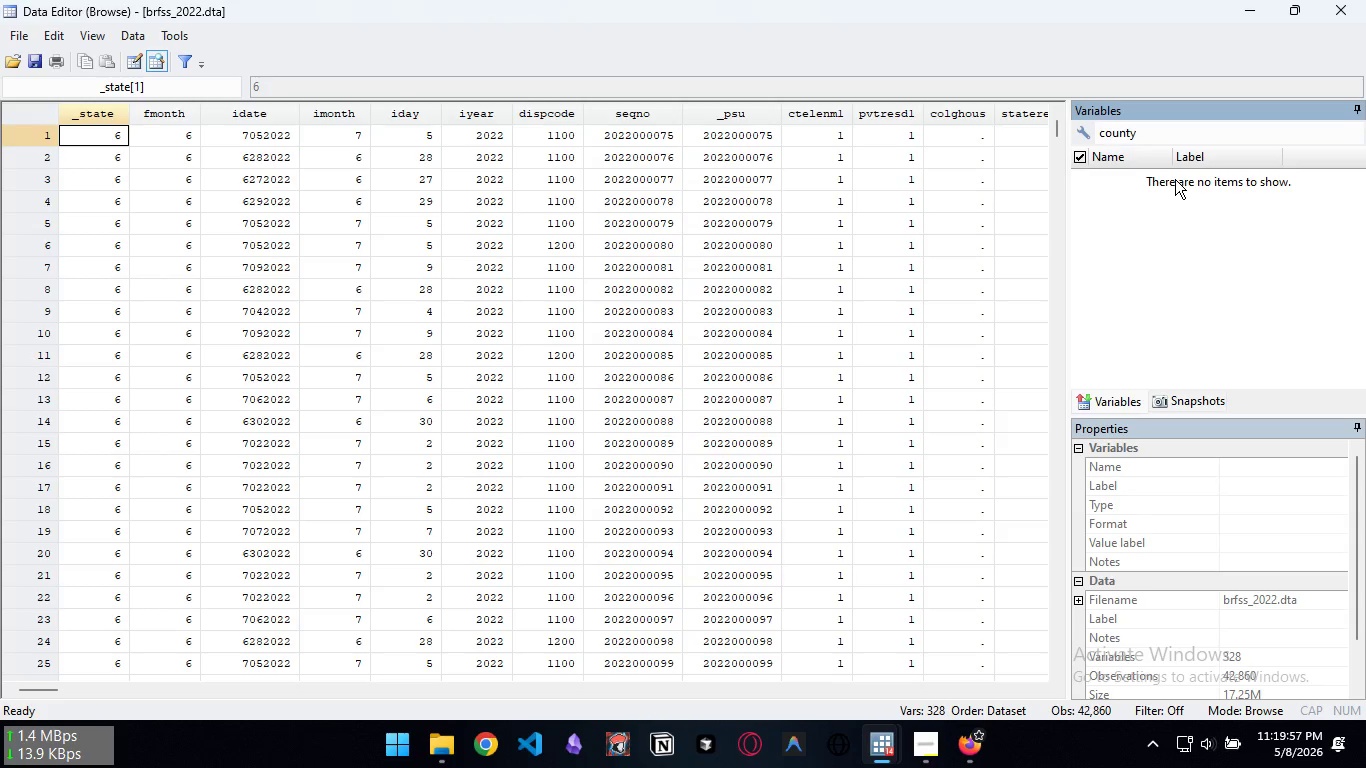 
wait(5.09)
 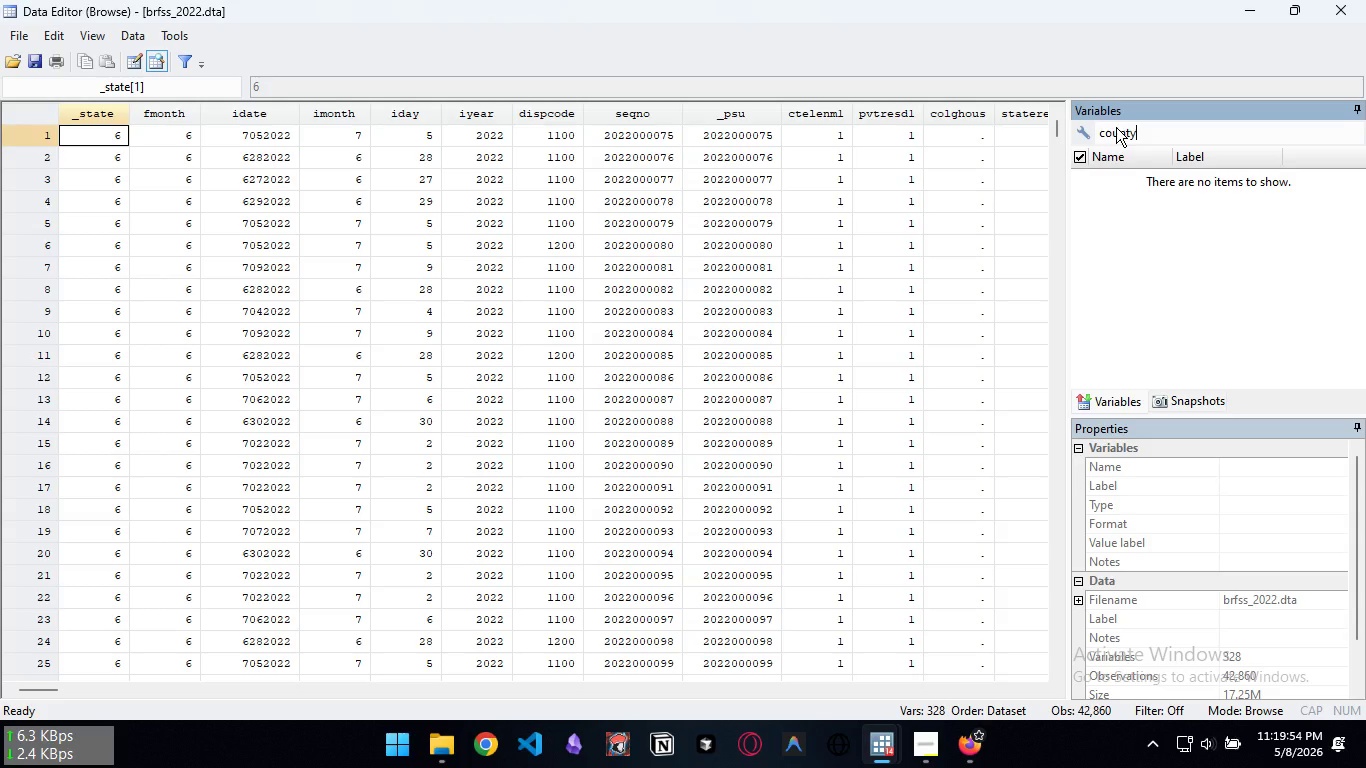 
left_click([1337, 16])
 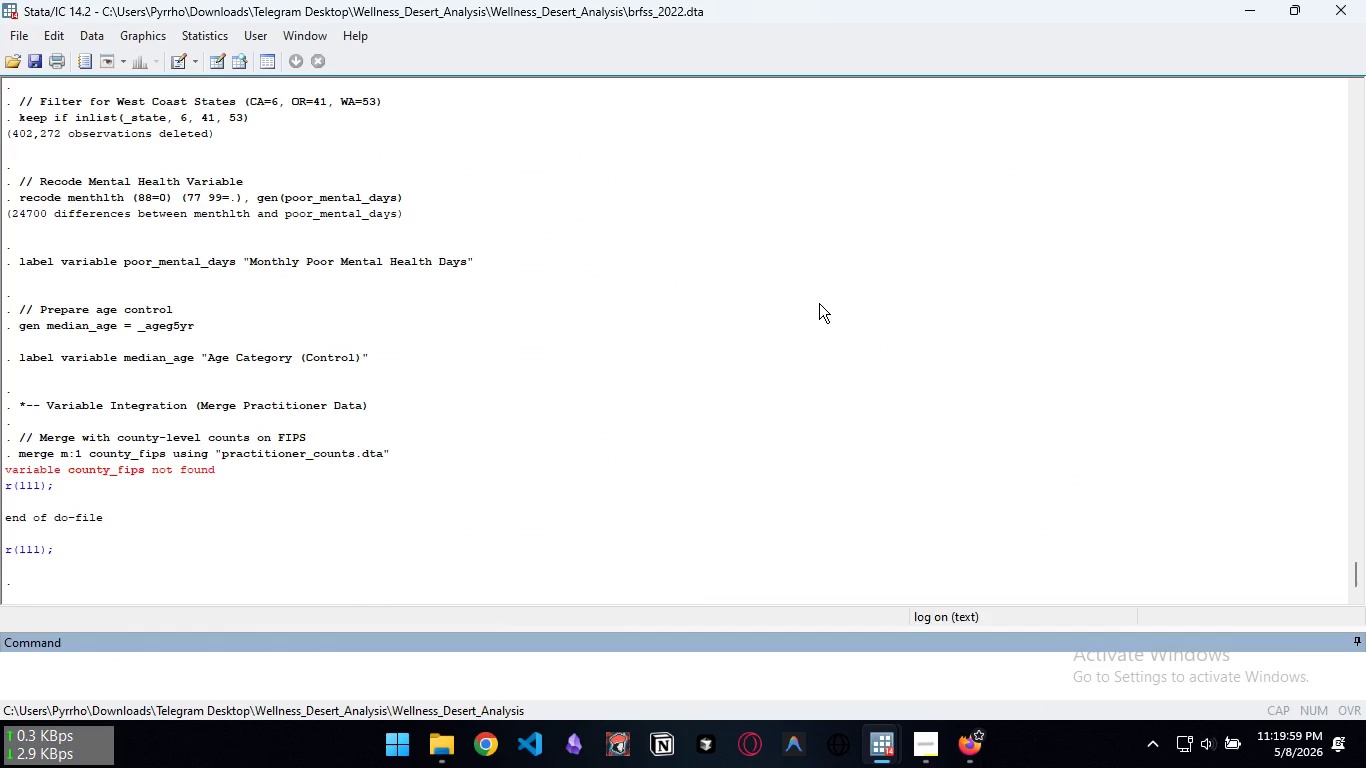 
type(lookfor fis)
key(Backspace)
type(p)
 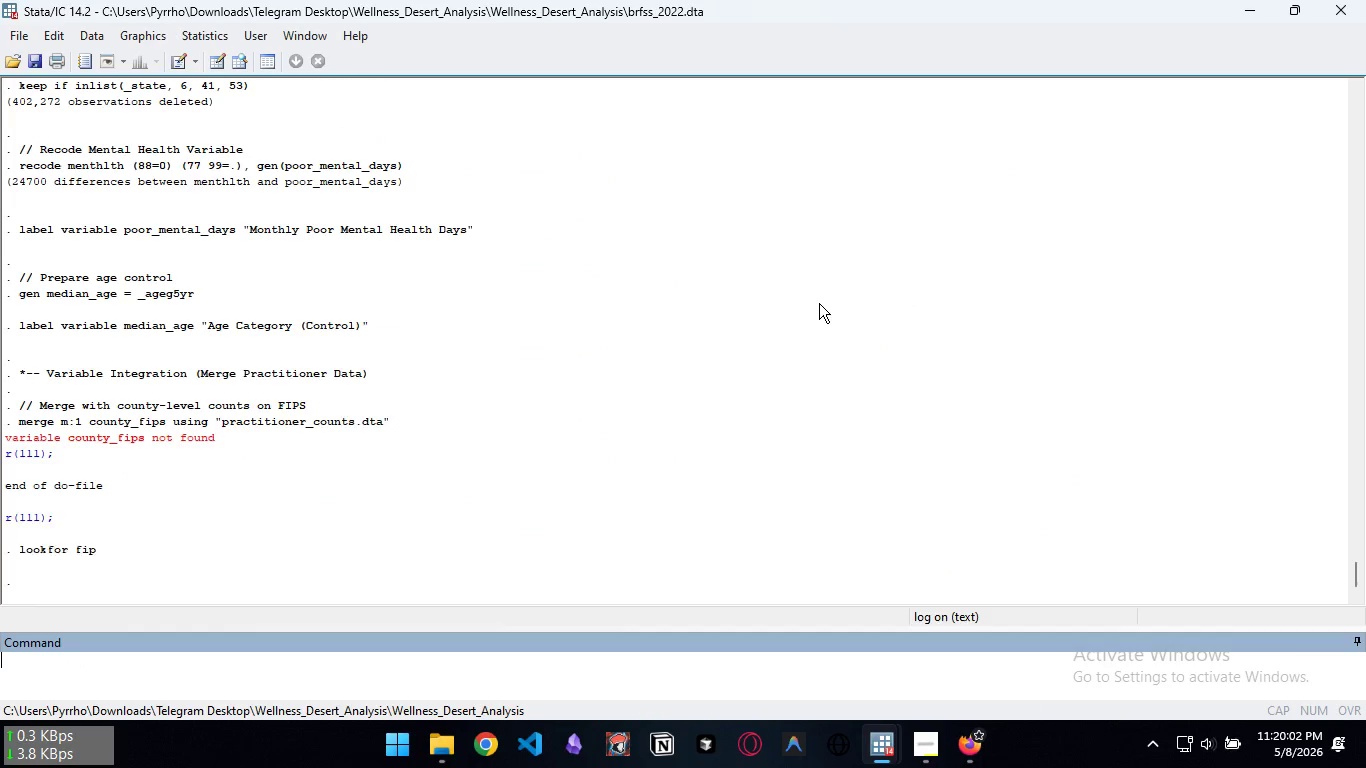 
key(Enter)
 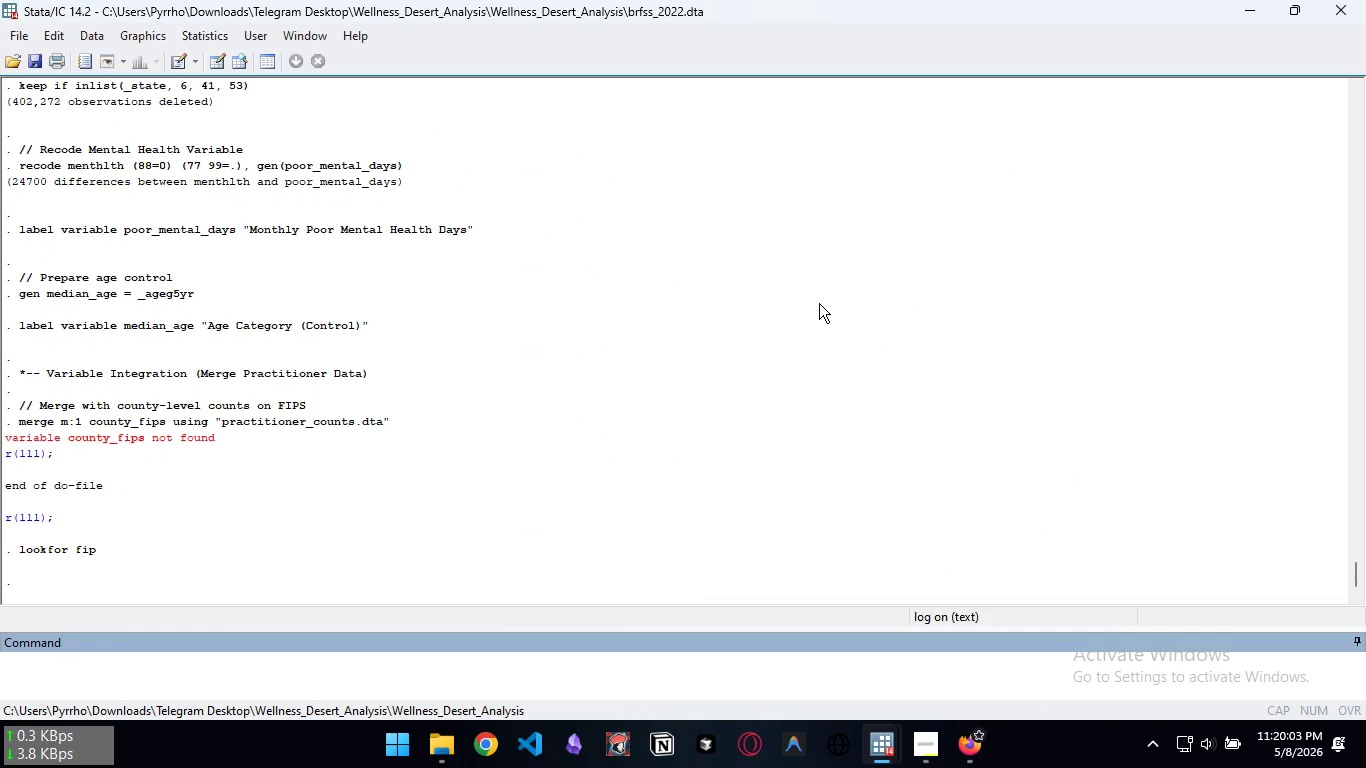 
type(lookfor county)
 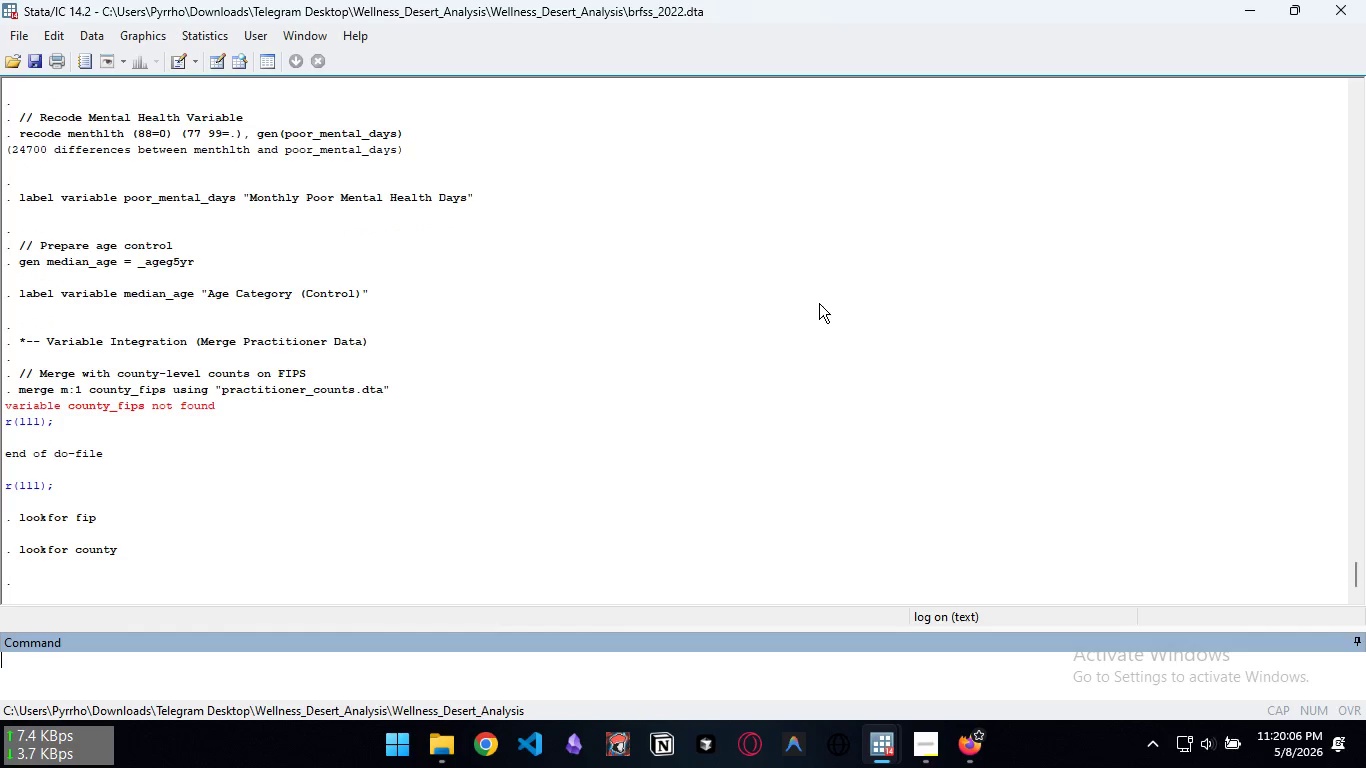 
key(Enter)
 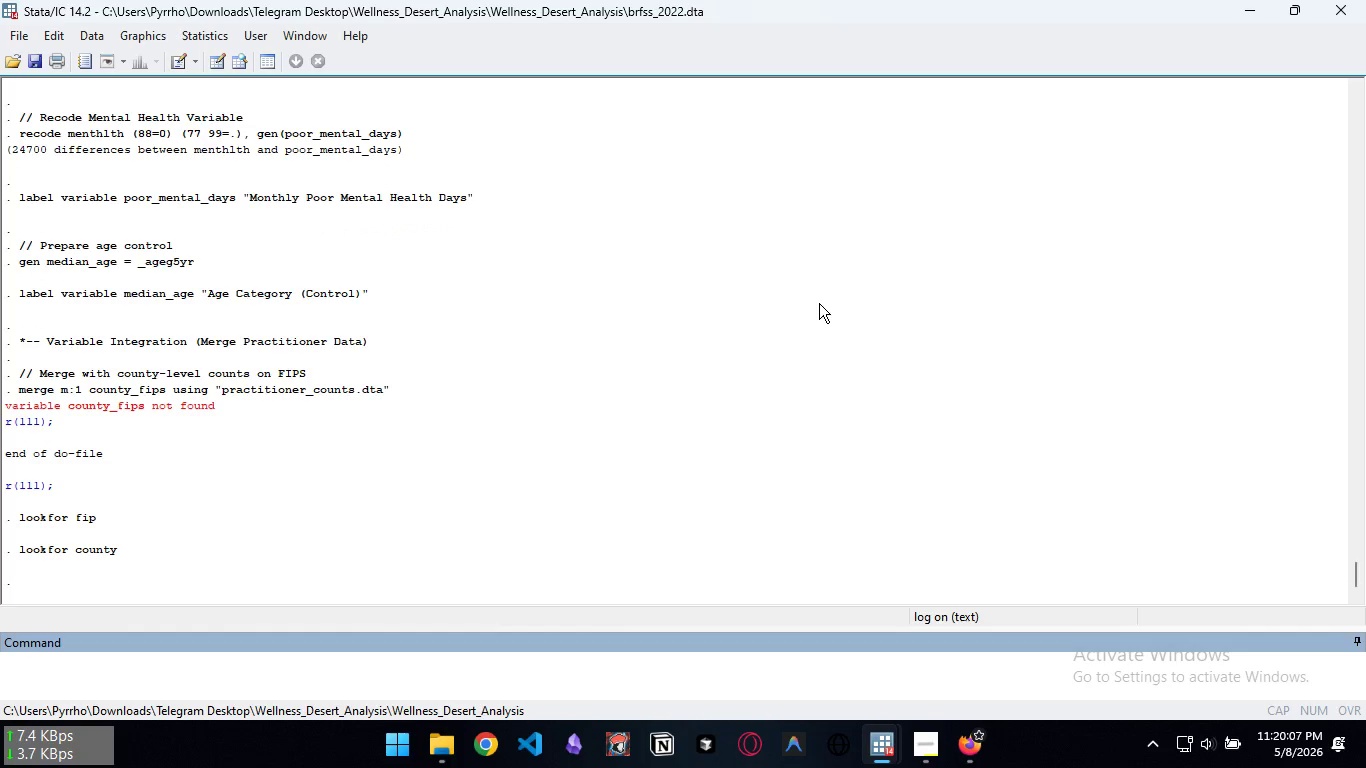 
type(lookf )
key(Backspace)
type(or co)
 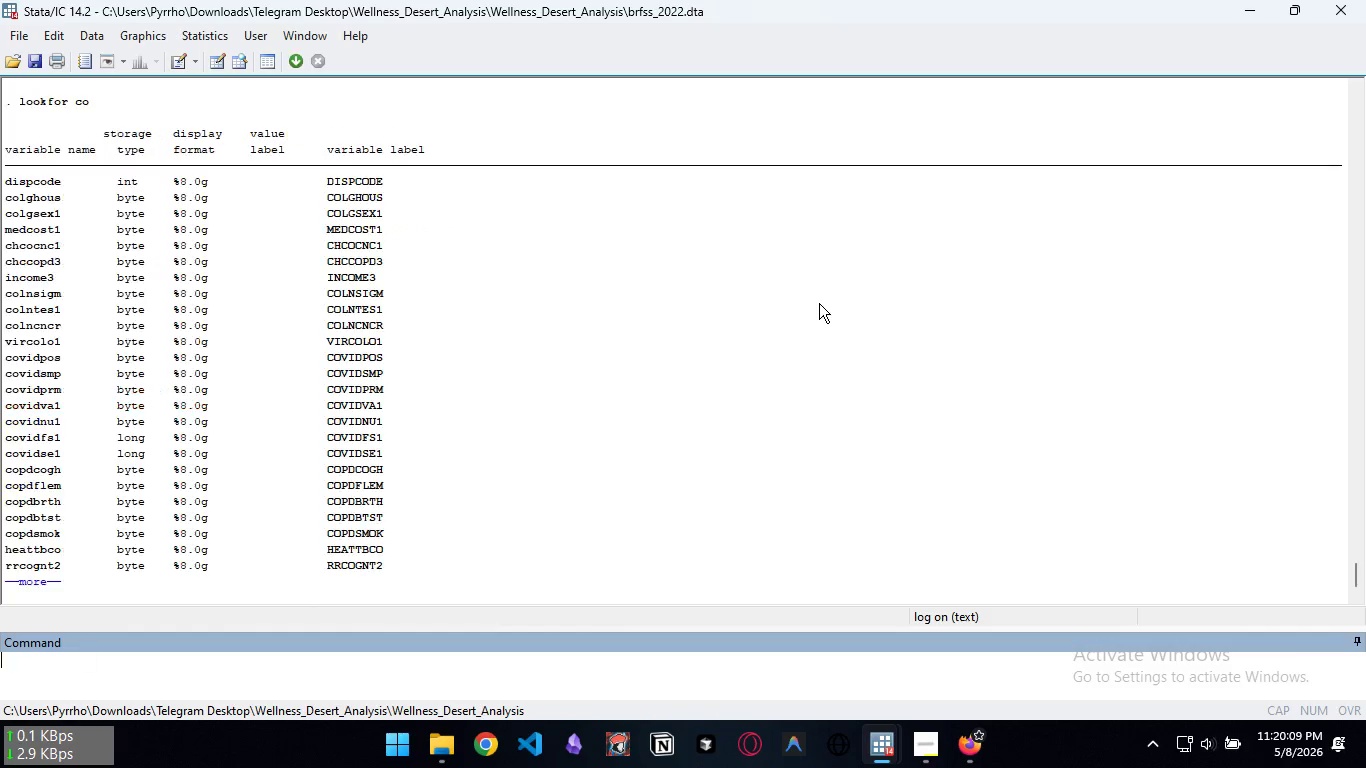 
key(Enter)
 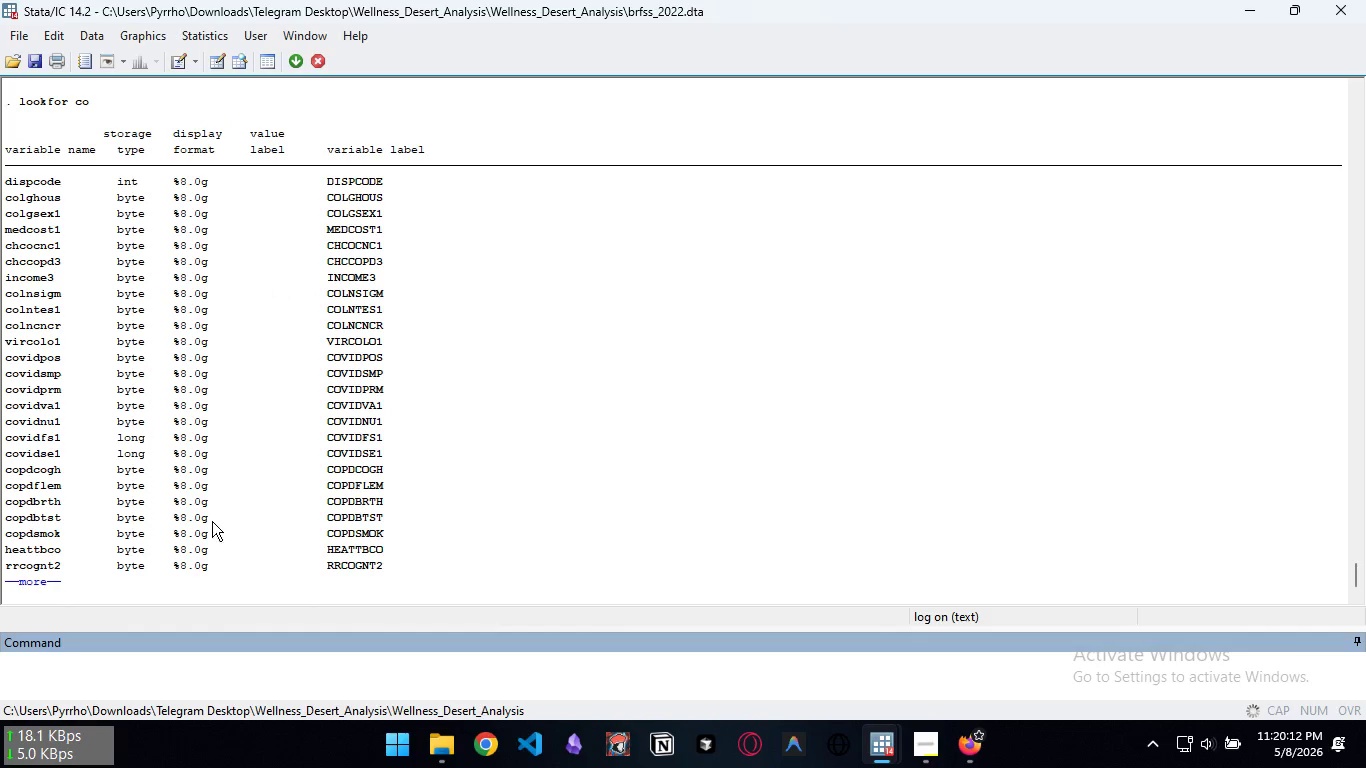 
left_click([25, 576])
 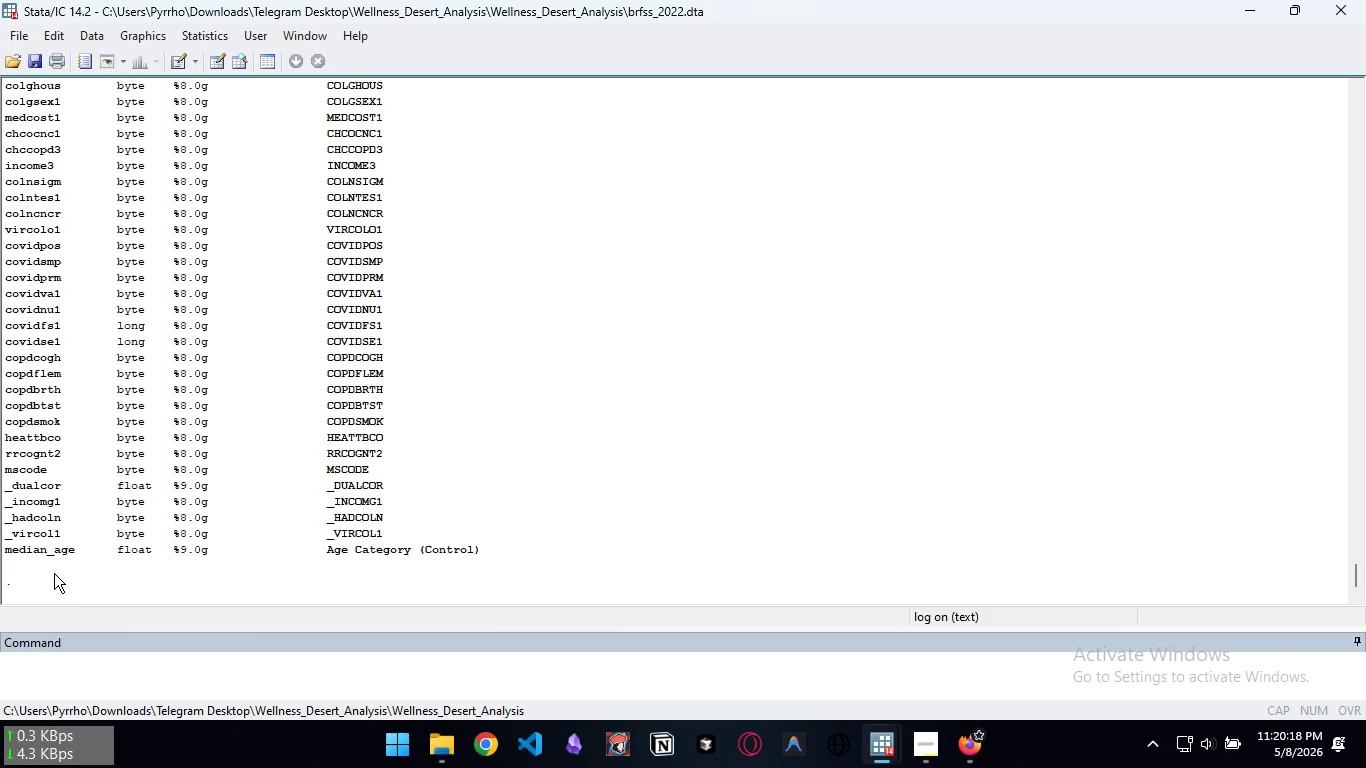 
wait(9.33)
 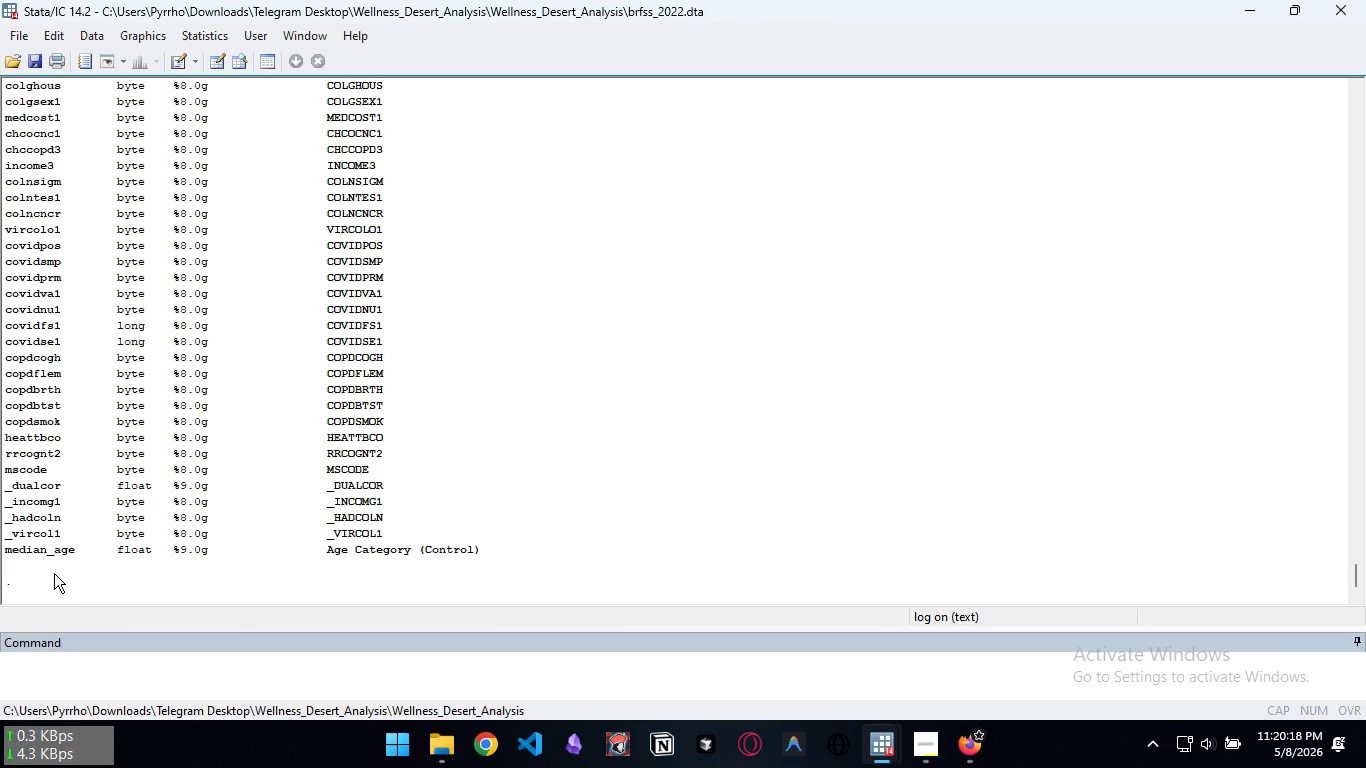 
mouse_move([899, 723])
 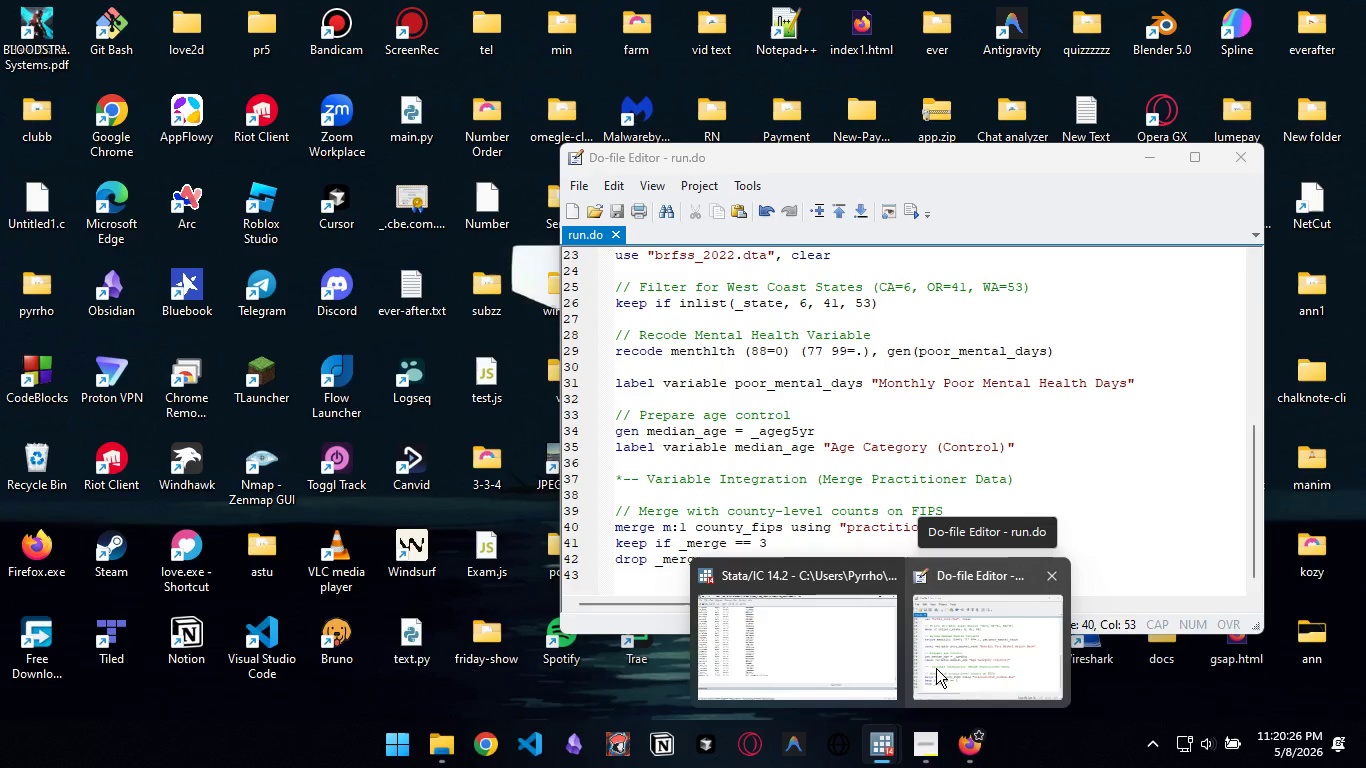 
left_click([936, 668])
 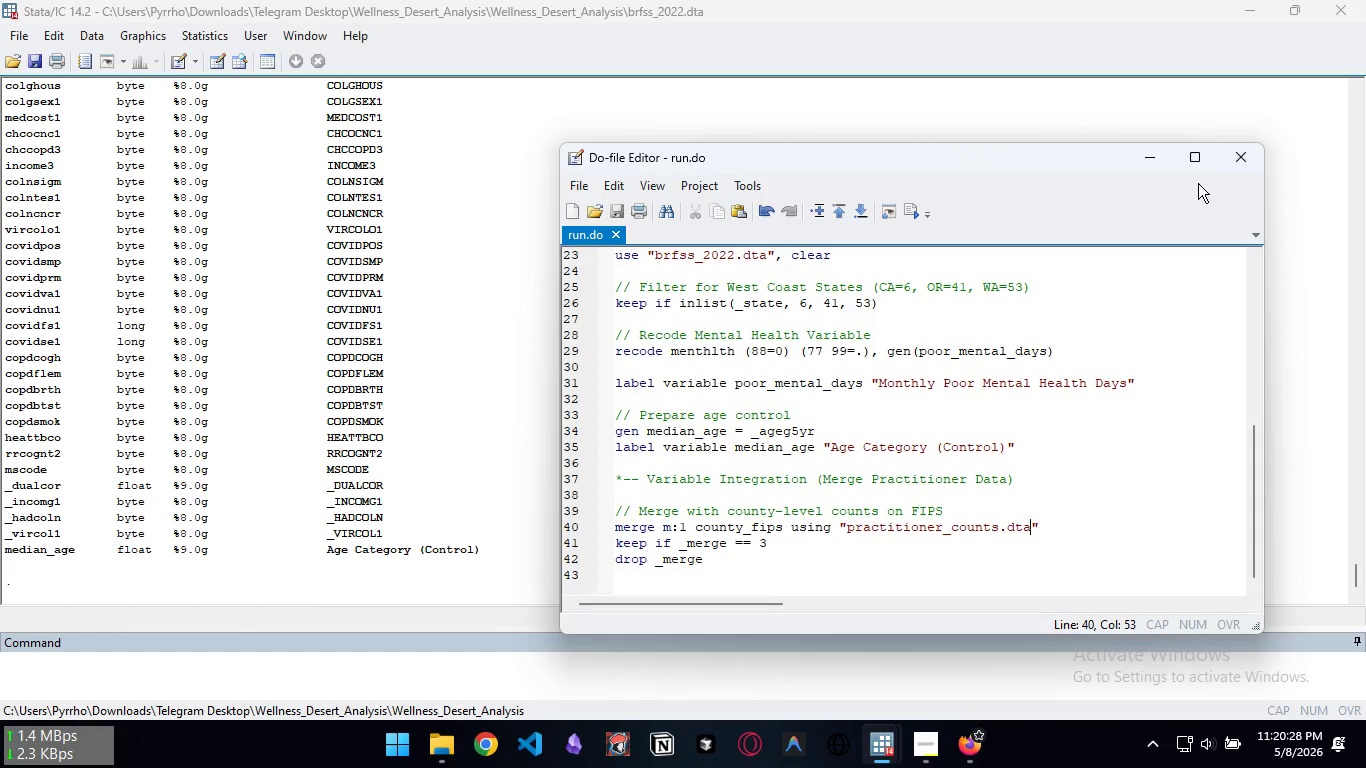 
left_click([1189, 164])
 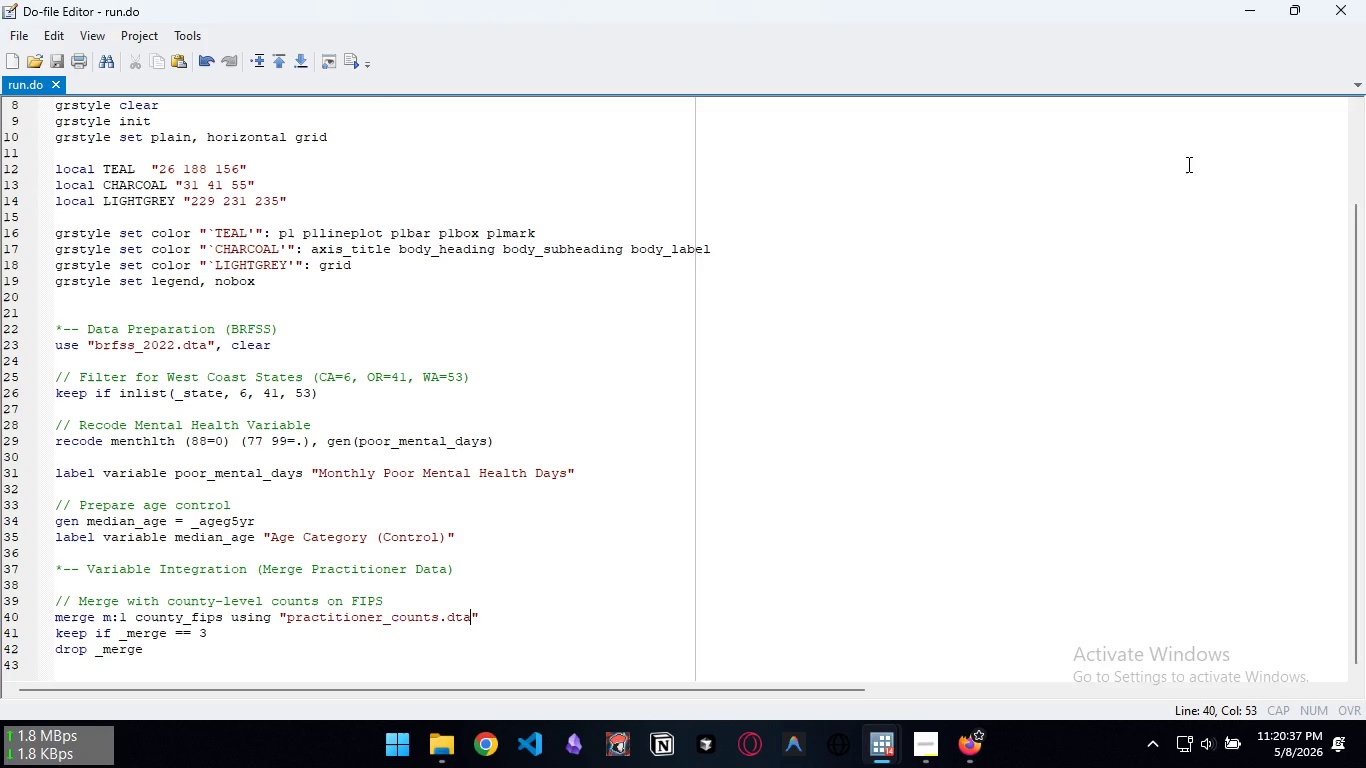 
wait(14.08)
 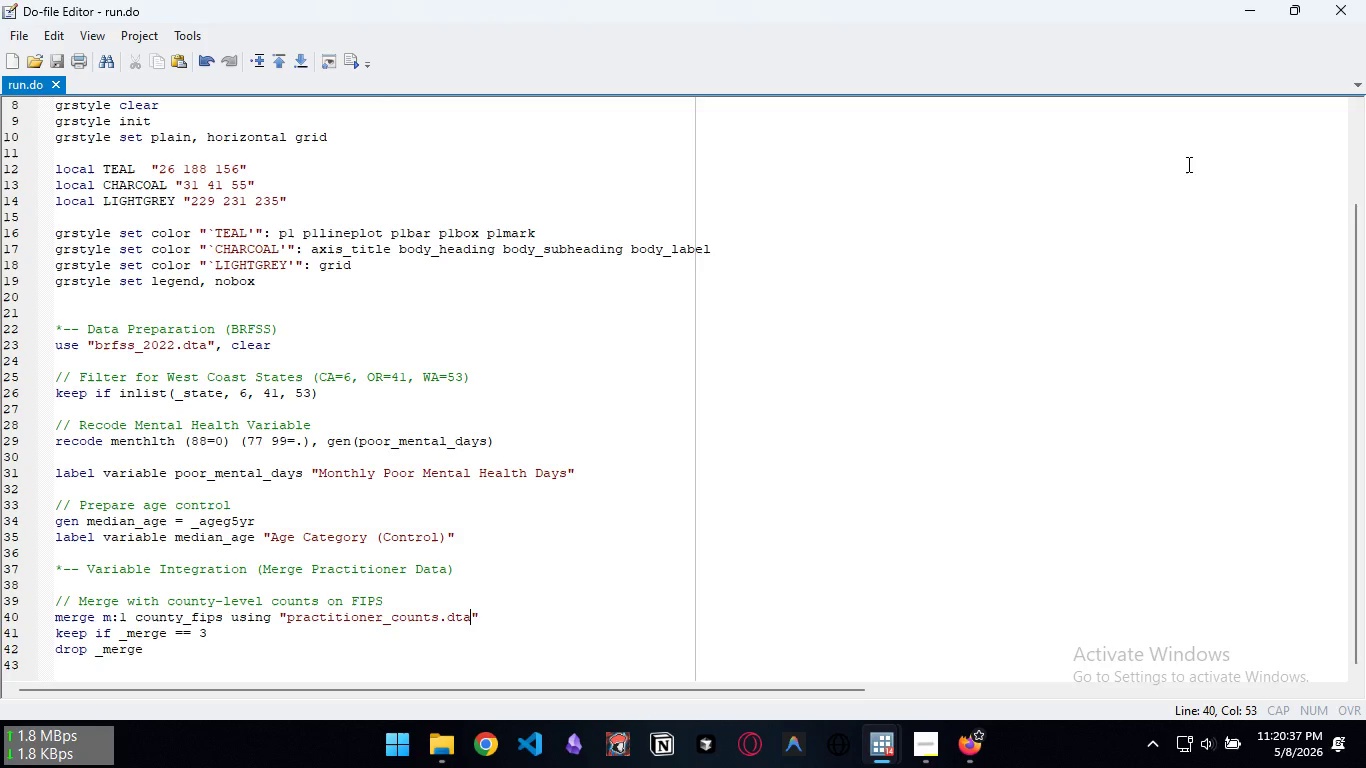 
left_click([214, 655])
 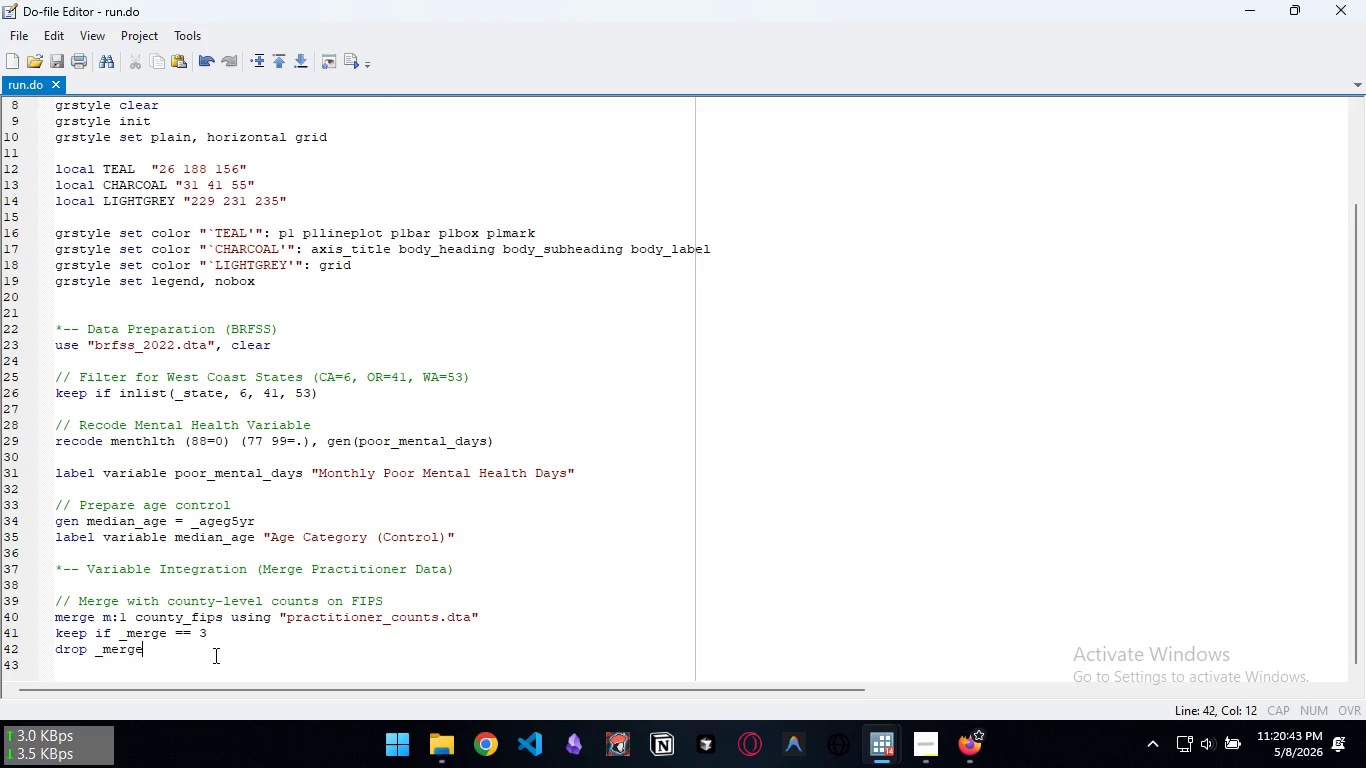 
key(Enter)
 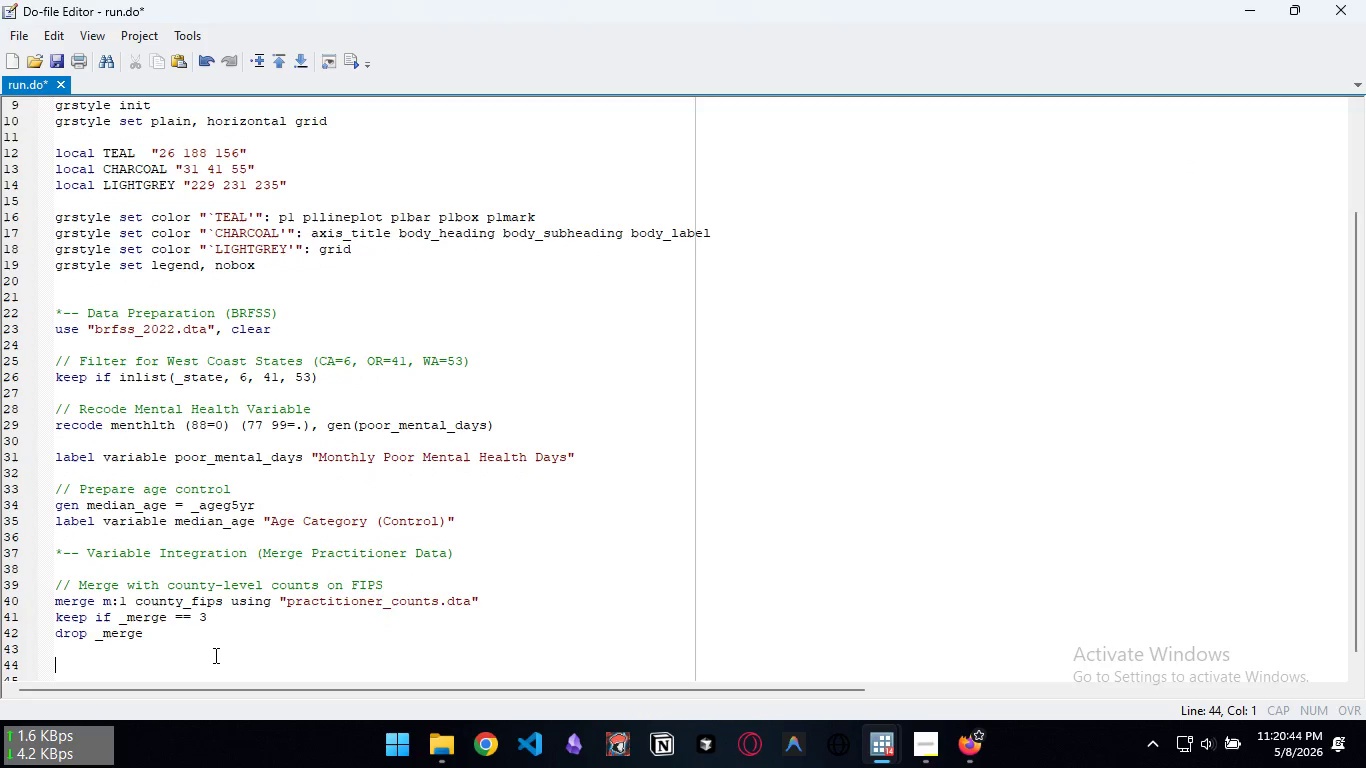 
key(Enter)
 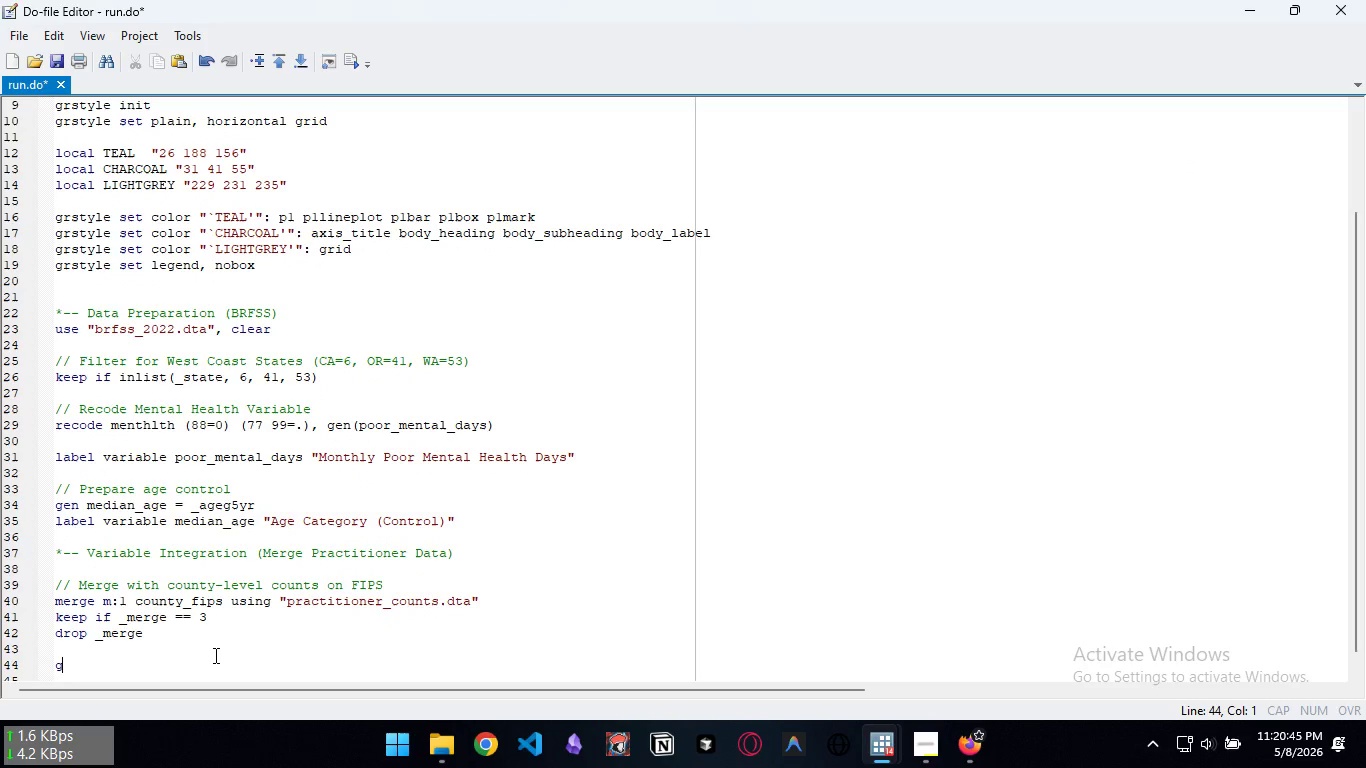 
type(gen density = (practitioner_count)
 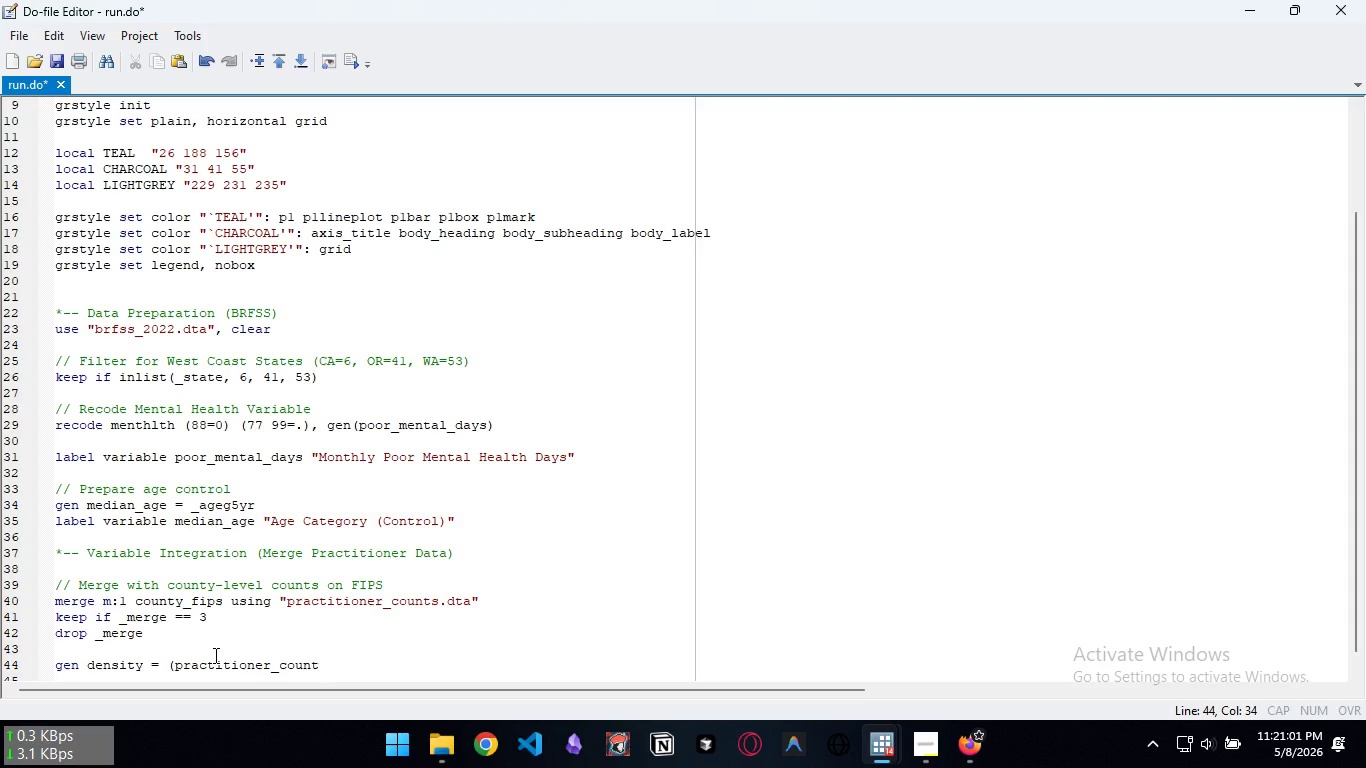 
wait(5.98)
 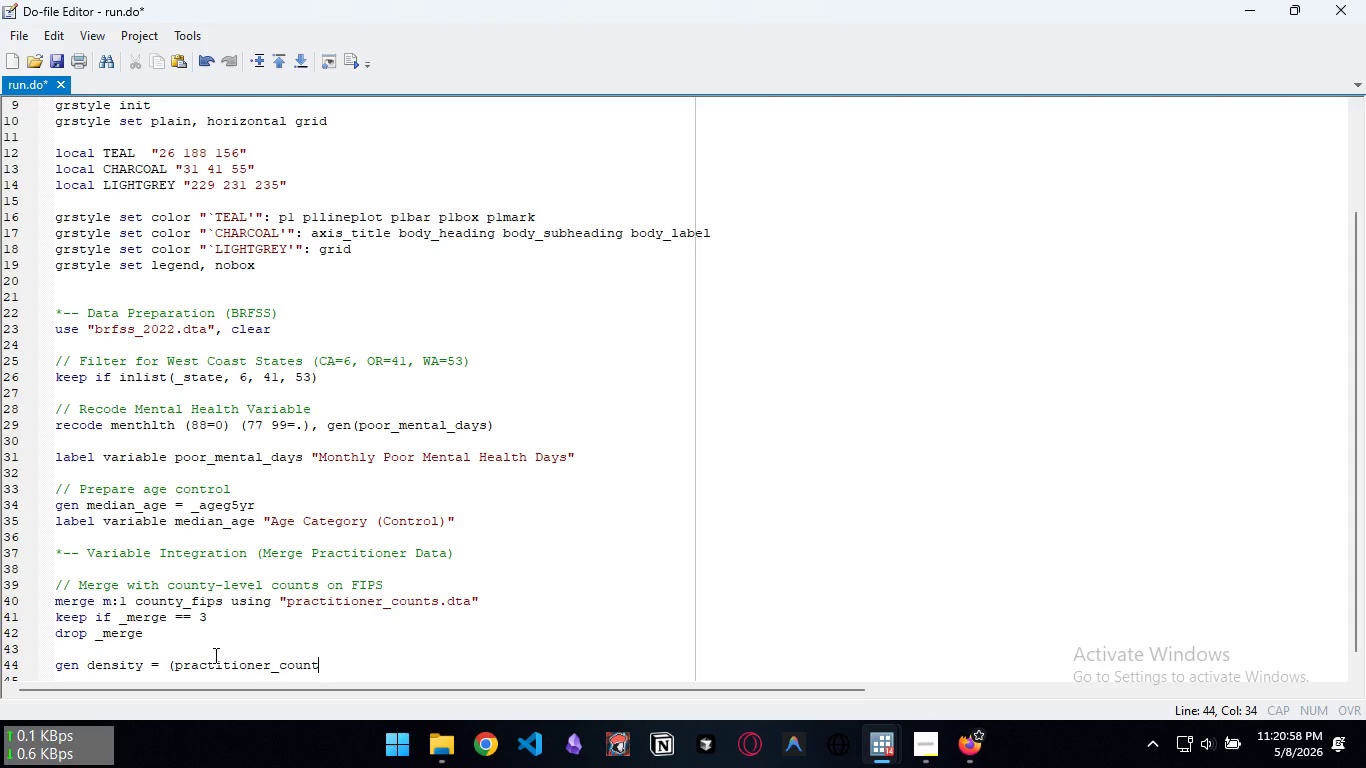 
type( / county_population) * 1000)
 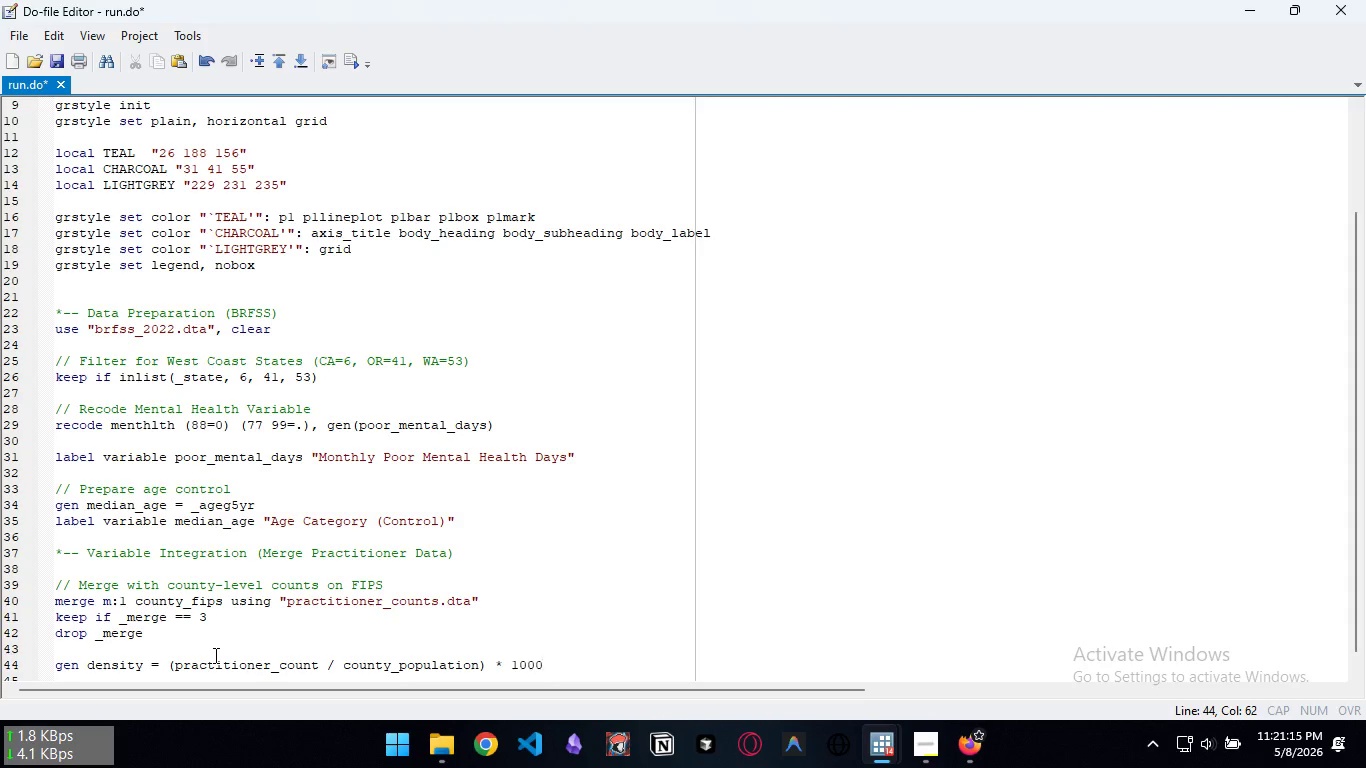 
key(0)
 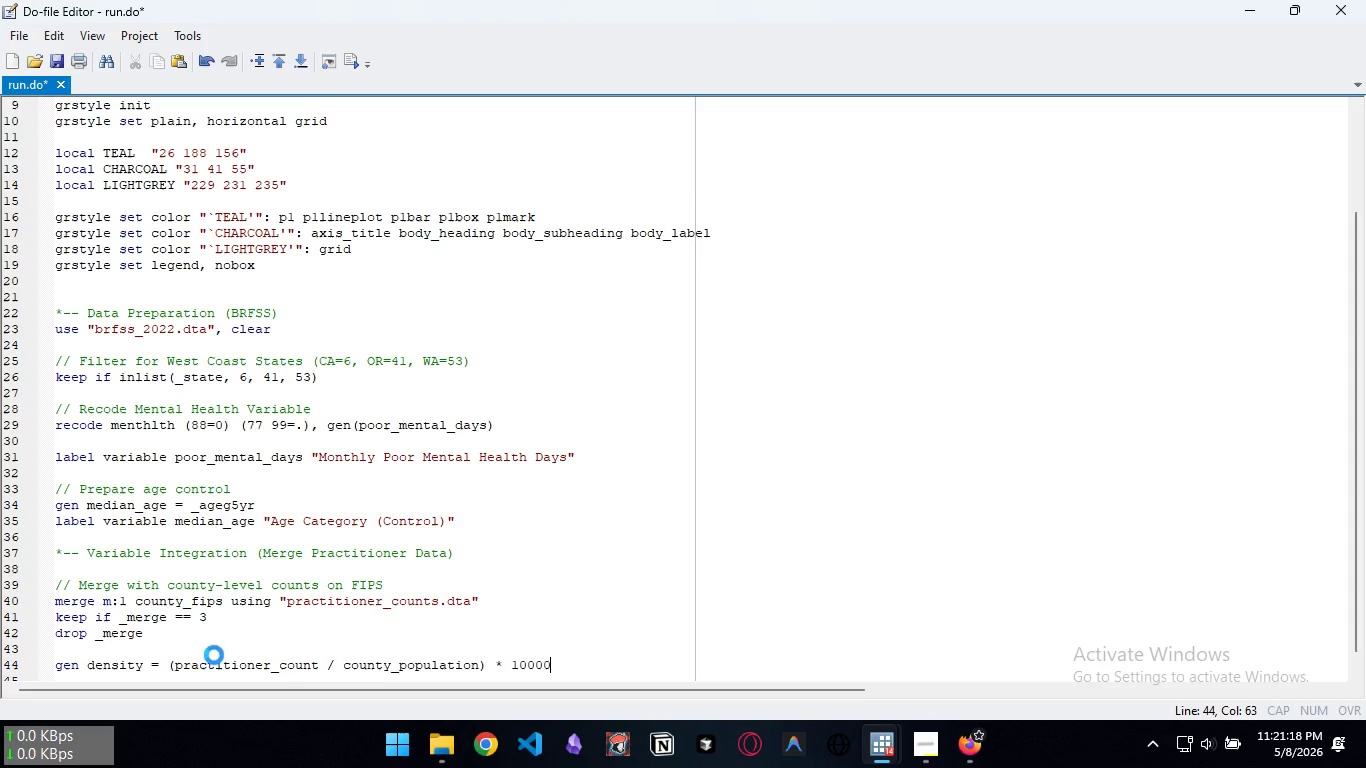 
key(Control+S)
 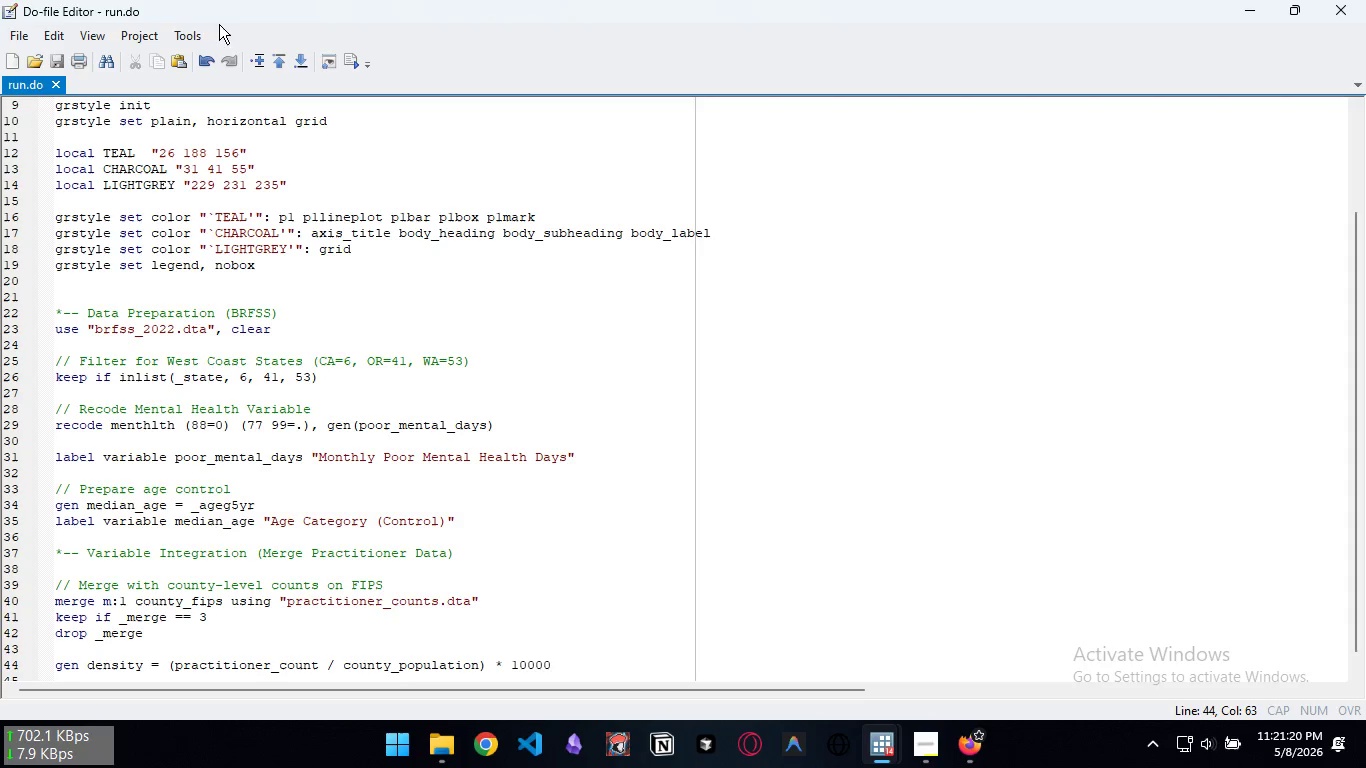 
left_click_drag(start_coordinate=[218, 14], to_coordinate=[629, 178])
 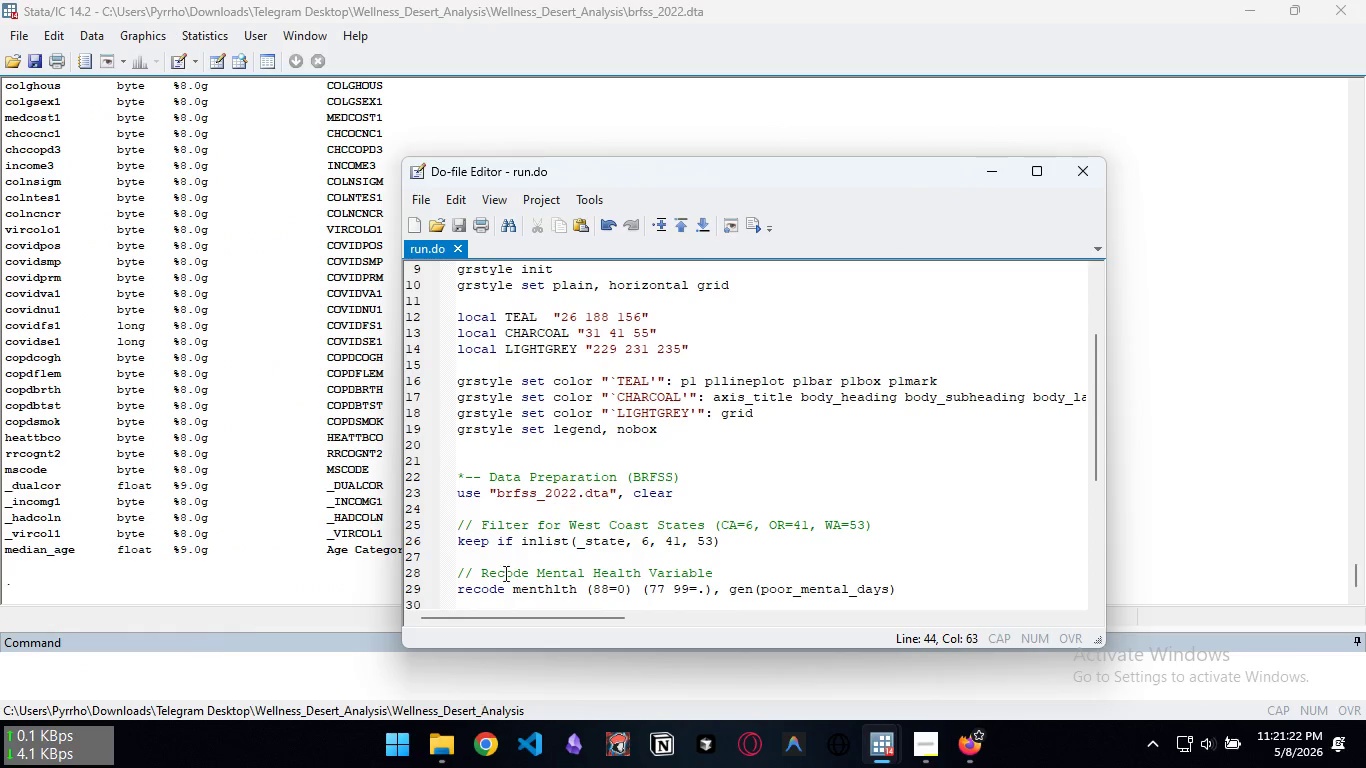 
scroll: coordinate [604, 474], scroll_direction: down, amount: 11.0
 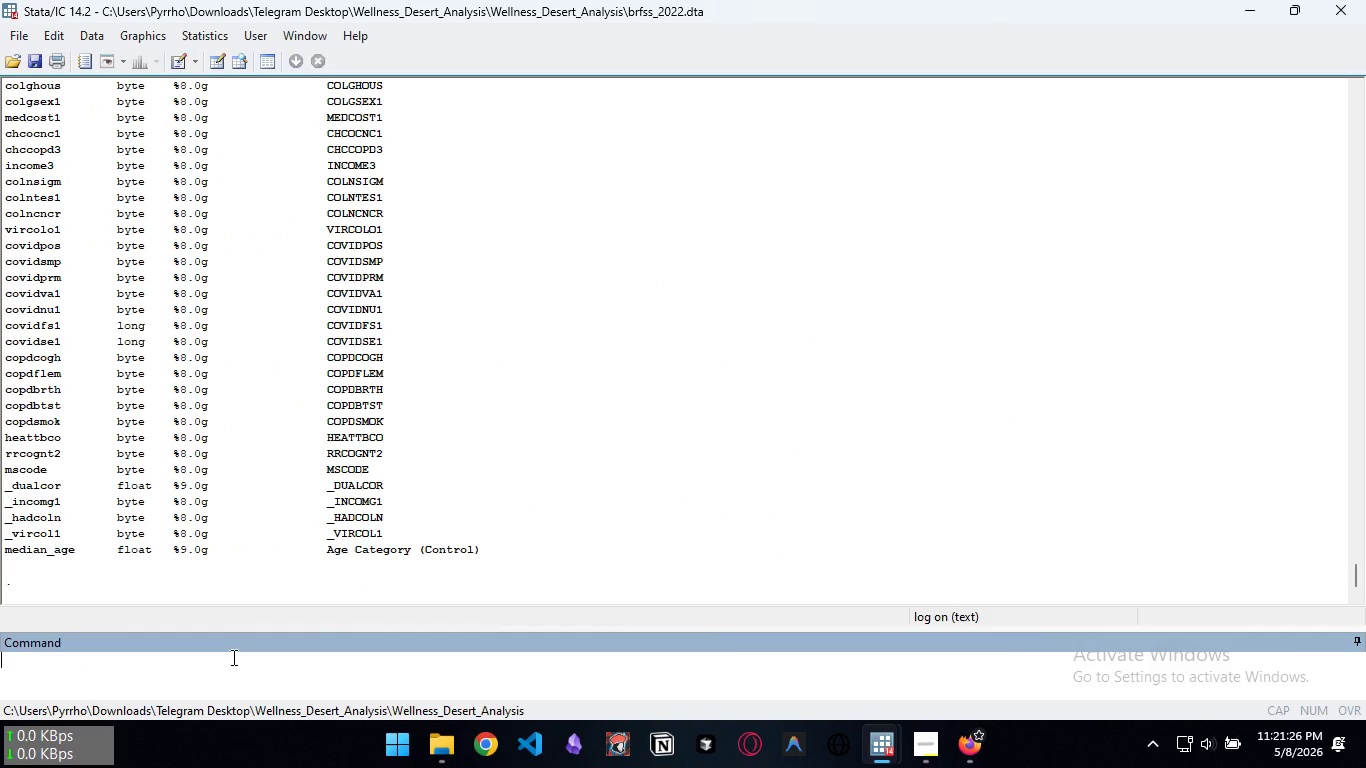 
type(lookfor county_population)
 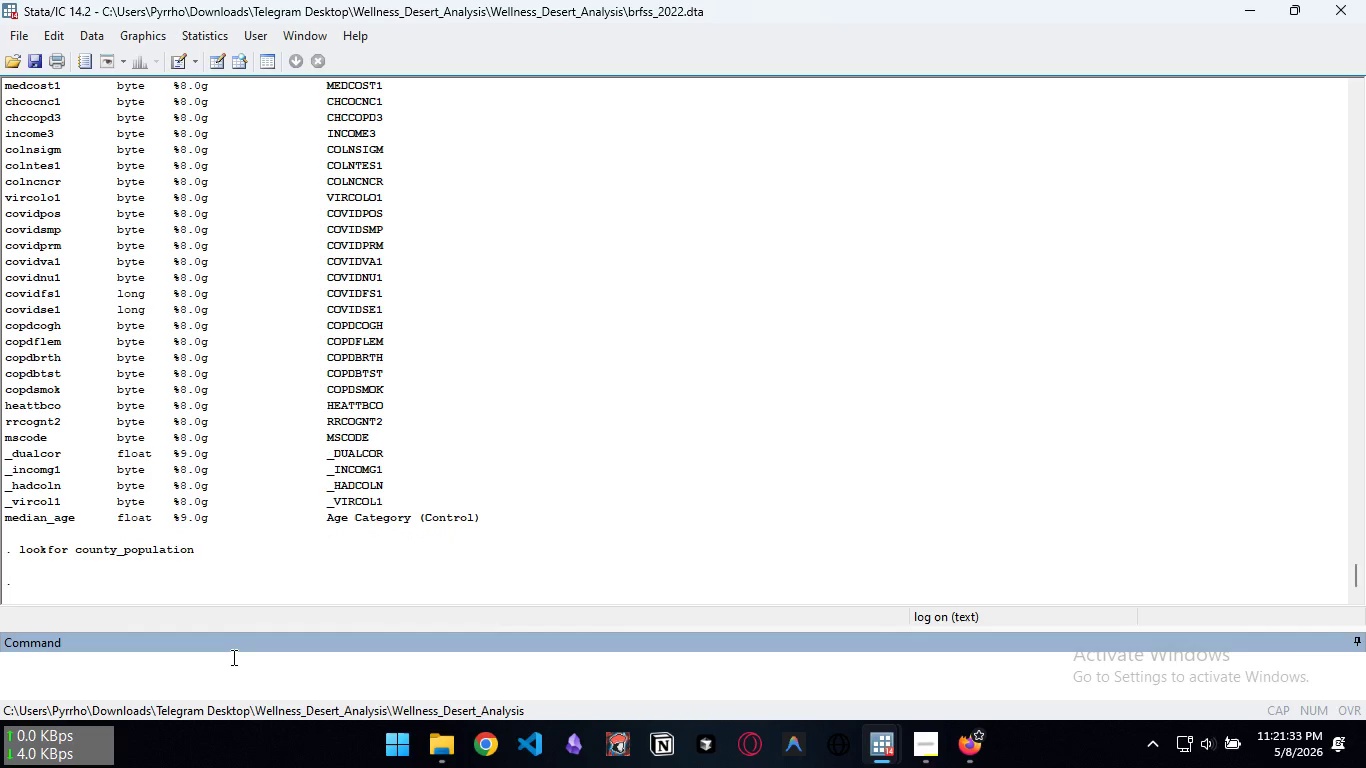 
 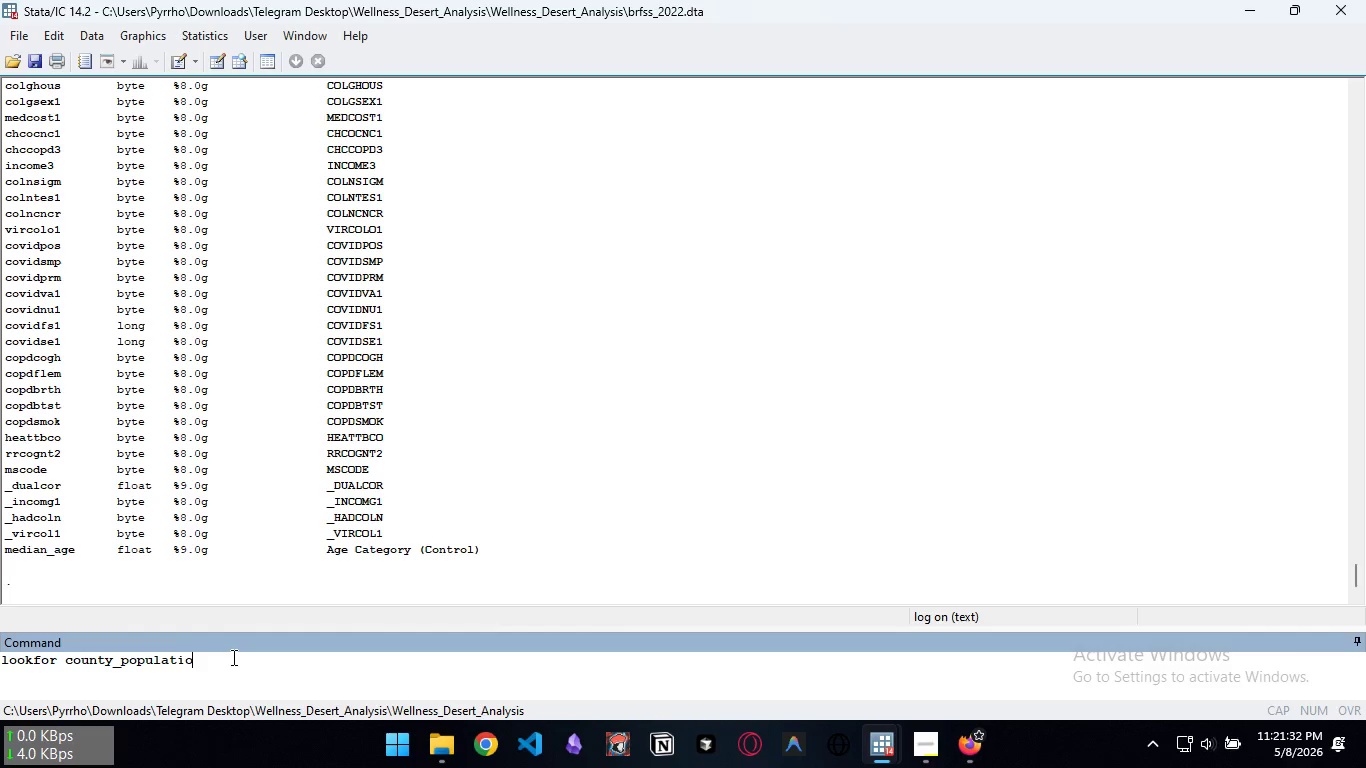 
key(Enter)
 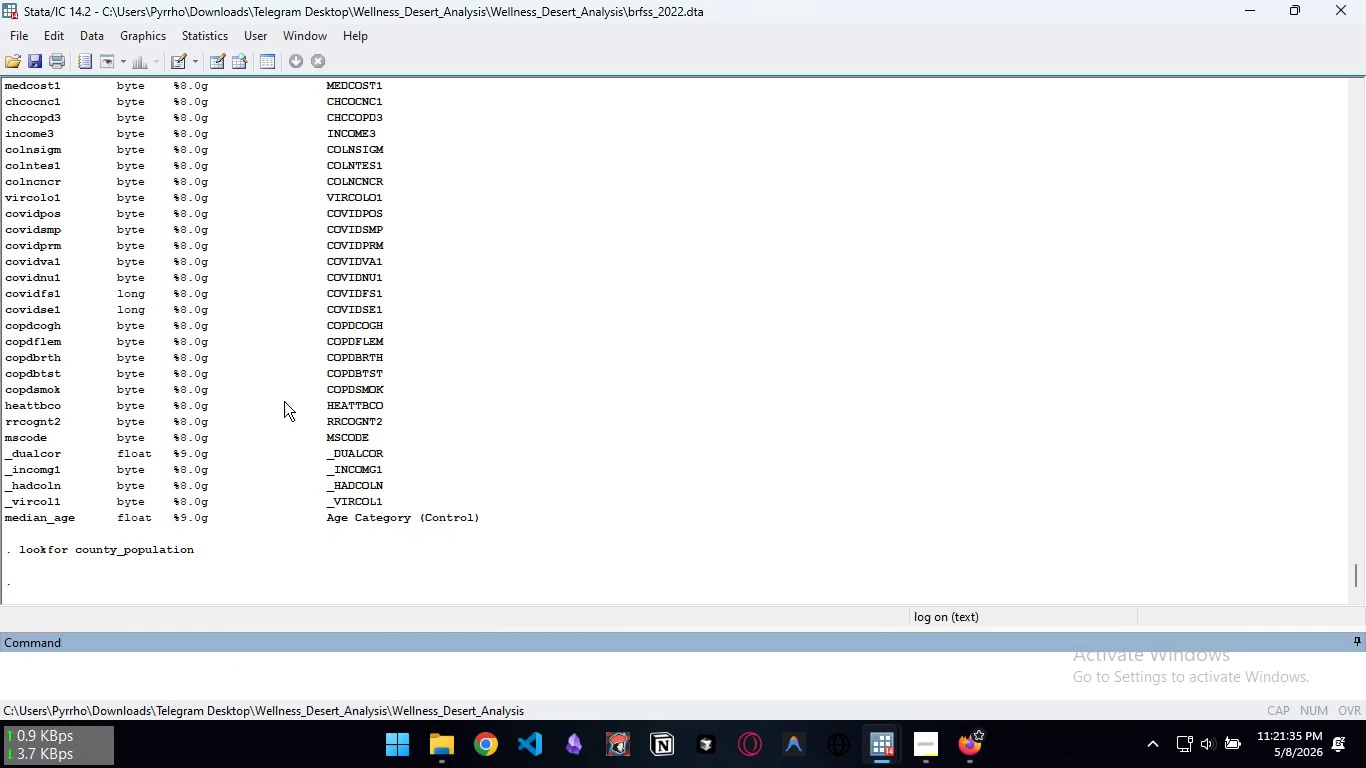 
scroll: coordinate [356, 386], scroll_direction: up, amount: 4.0
 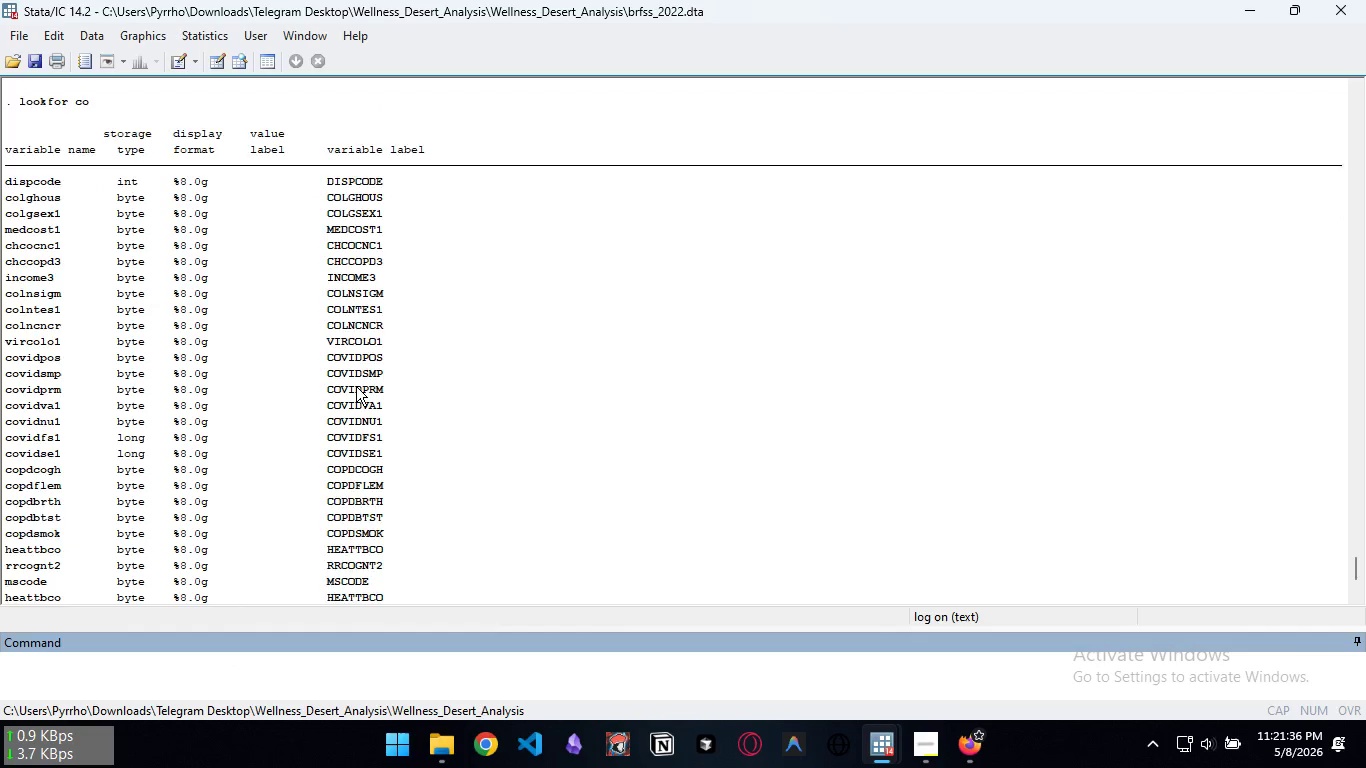 
scroll: coordinate [356, 386], scroll_direction: down, amount: 7.0
 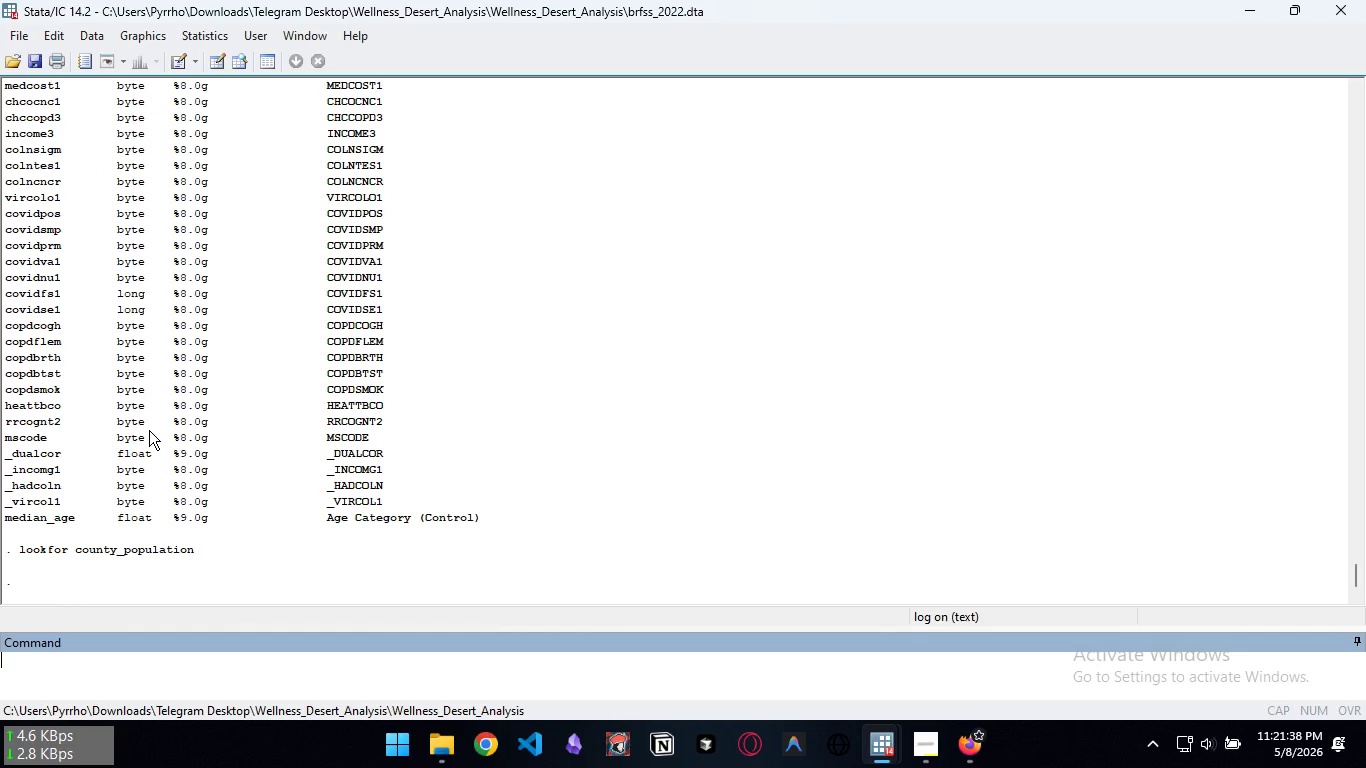 
scroll: coordinate [149, 430], scroll_direction: up, amount: 2.0
 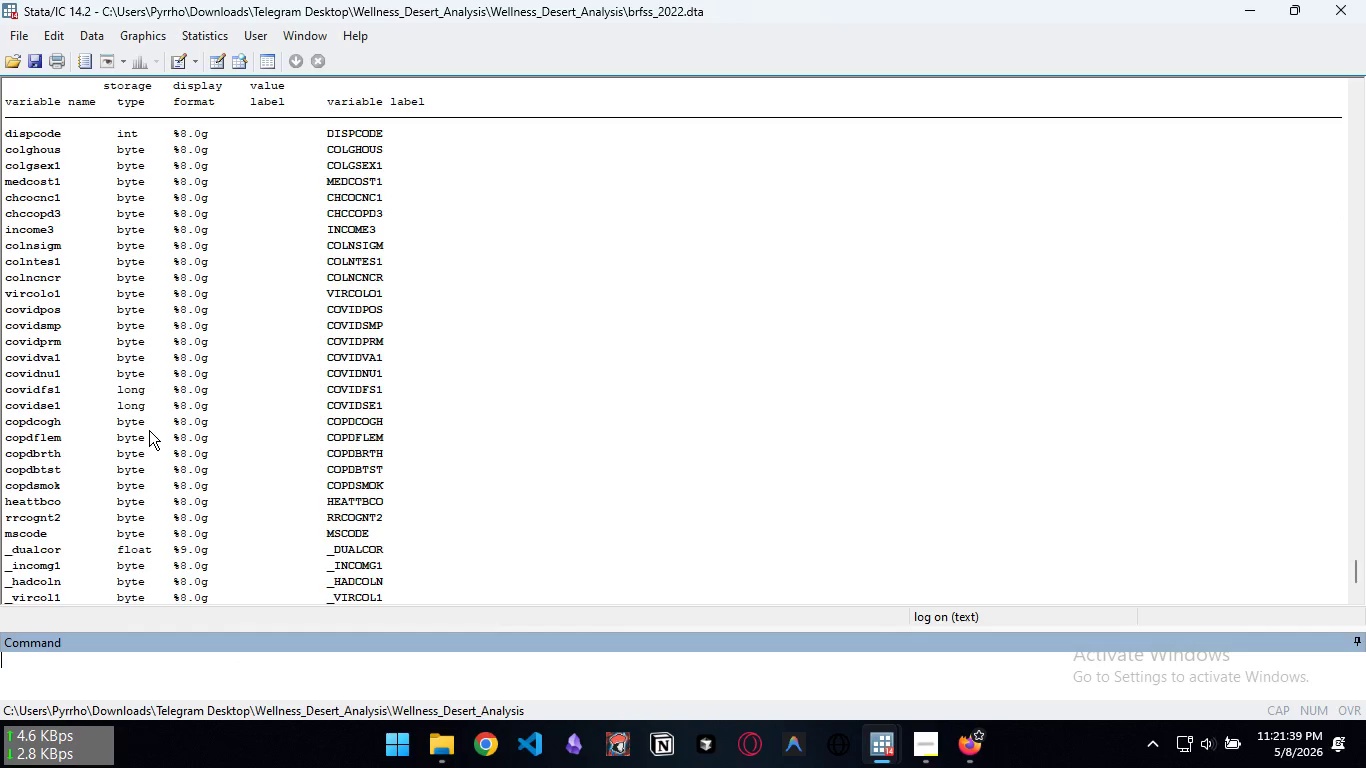 
scroll: coordinate [149, 430], scroll_direction: down, amount: 1.0
 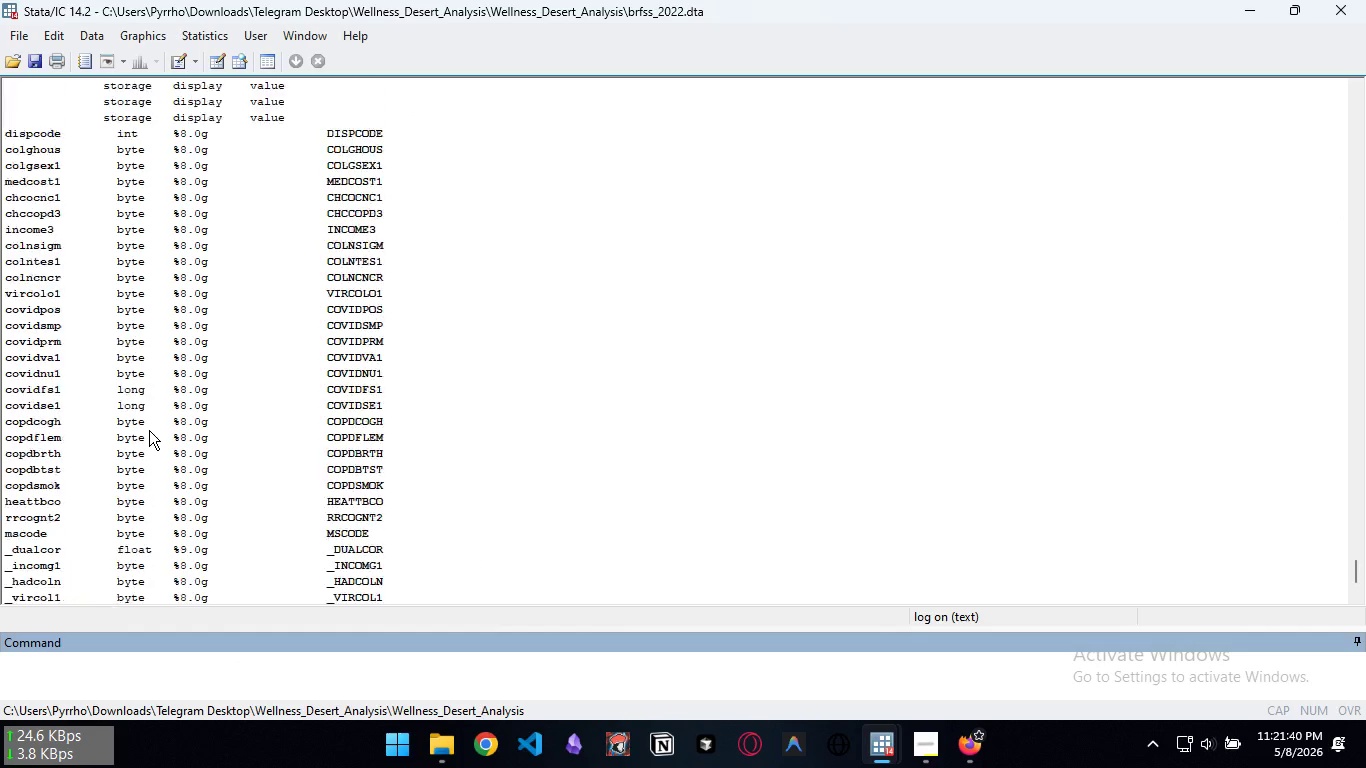 
scroll: coordinate [149, 430], scroll_direction: up, amount: 8.0
 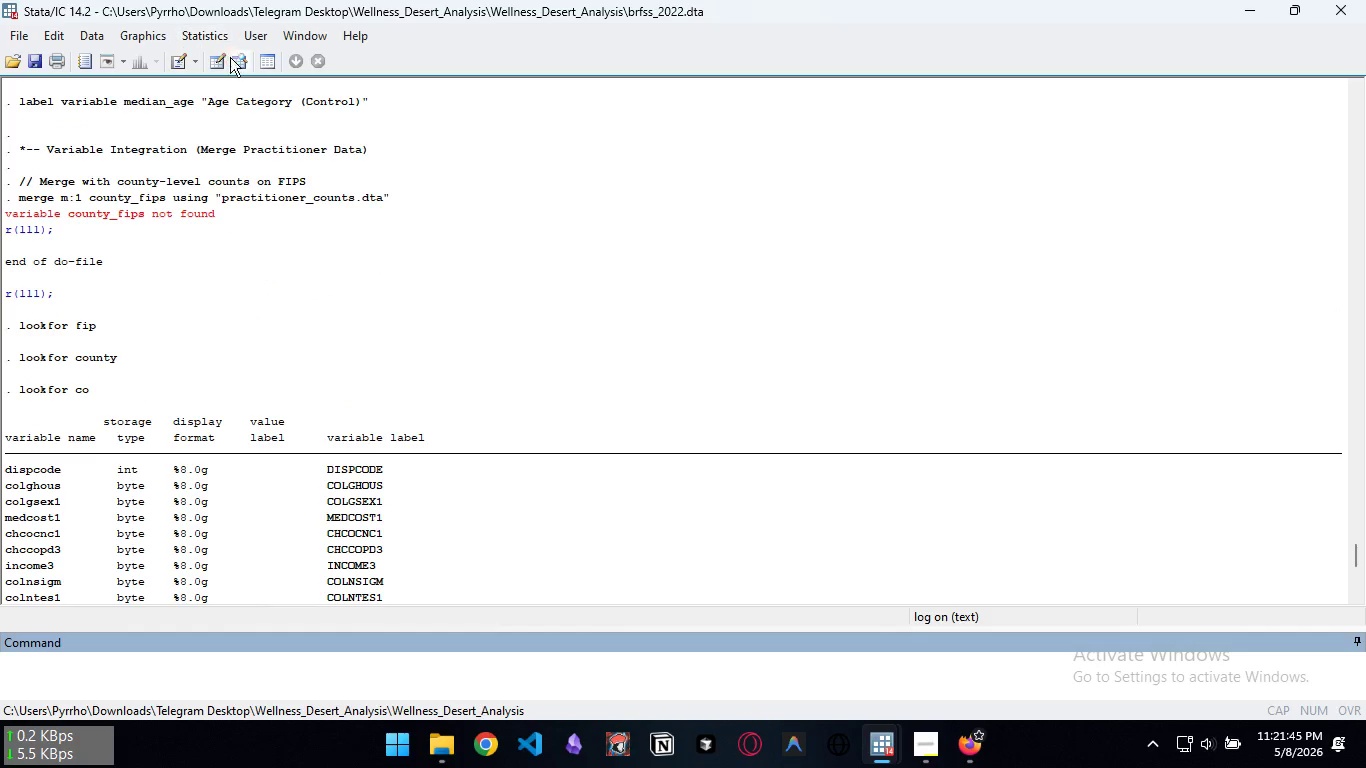 
left_click([239, 64])
 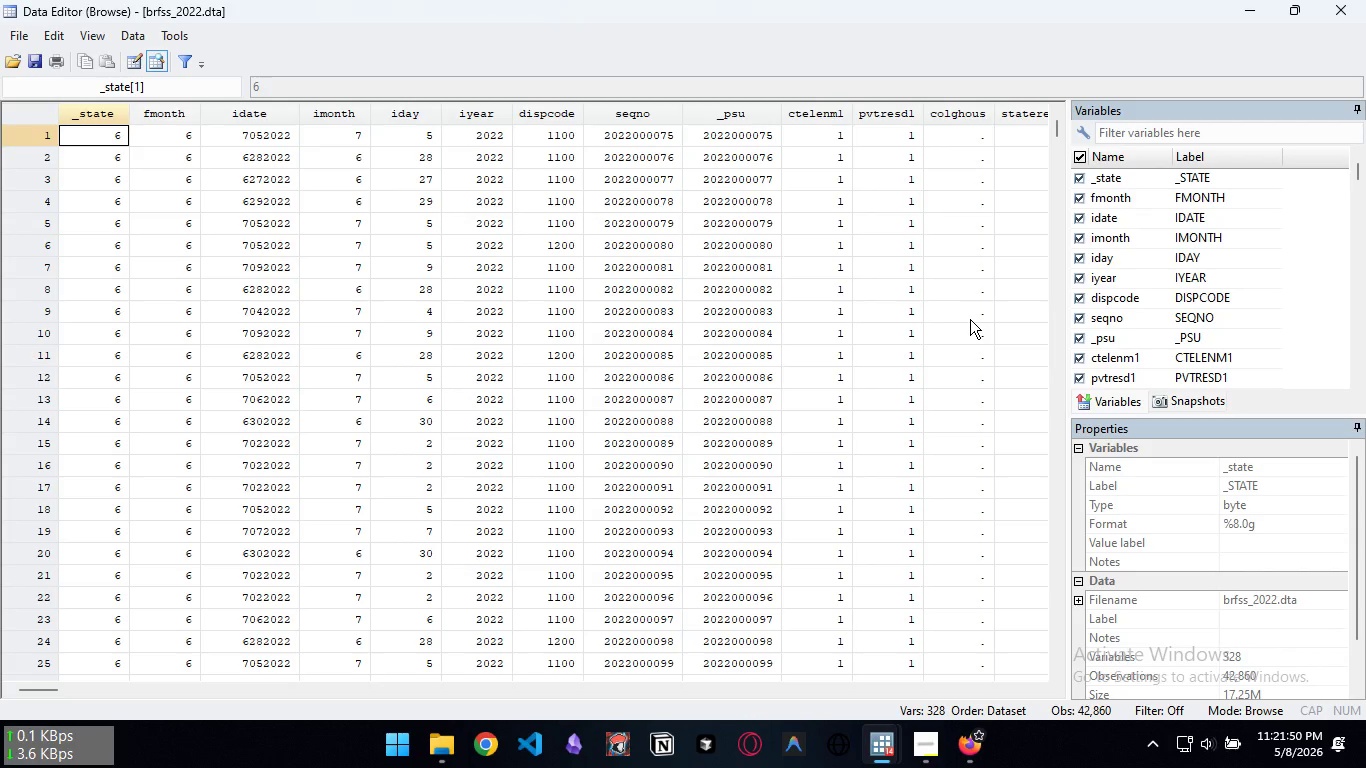 
scroll: coordinate [1134, 315], scroll_direction: down, amount: 8.0
 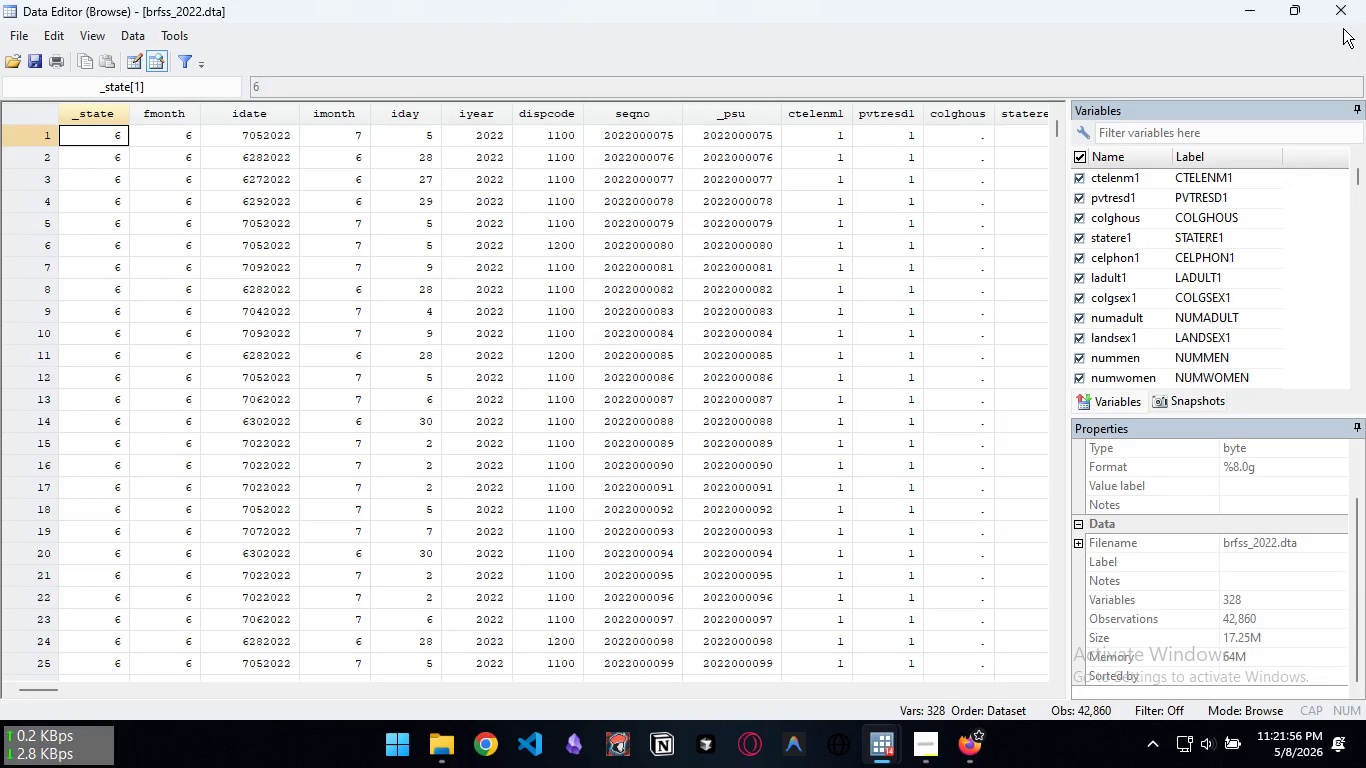 
left_click([1341, 16])
 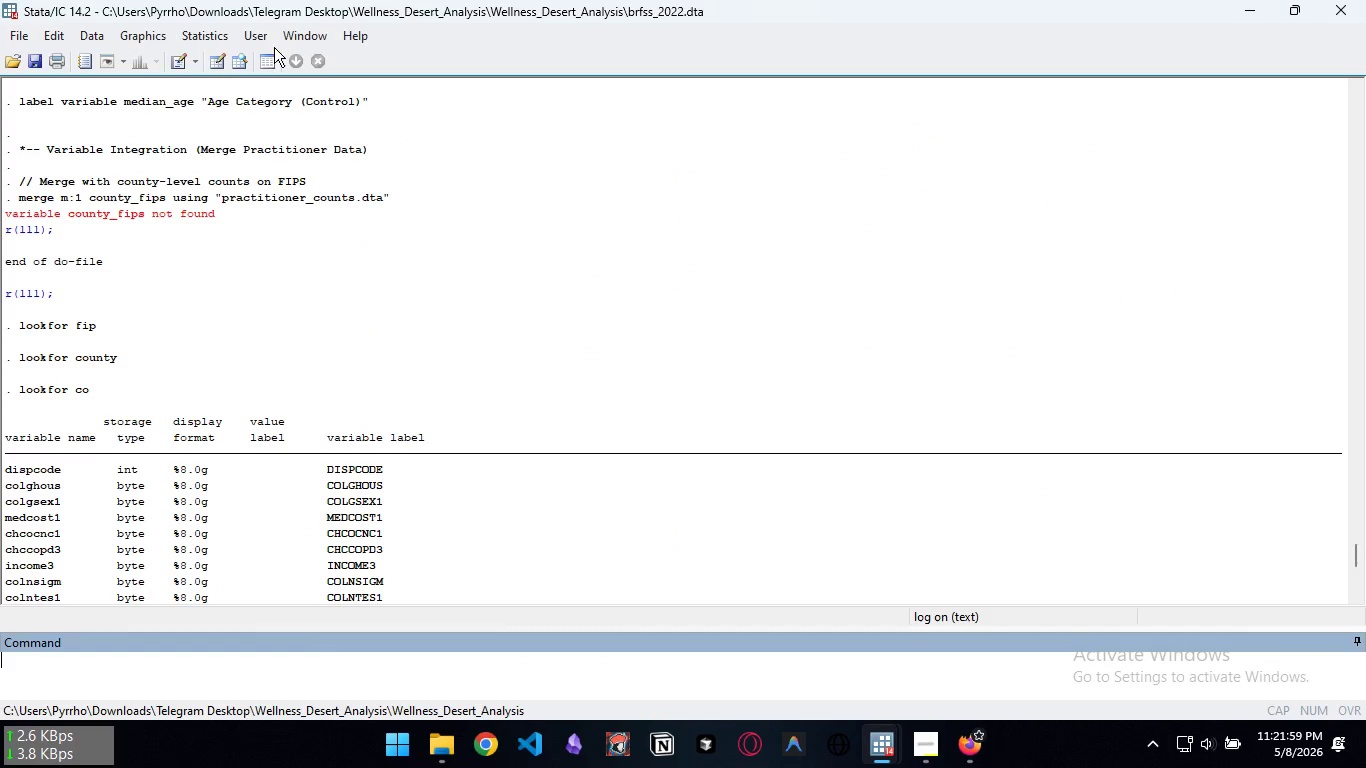 
left_click([266, 63])
 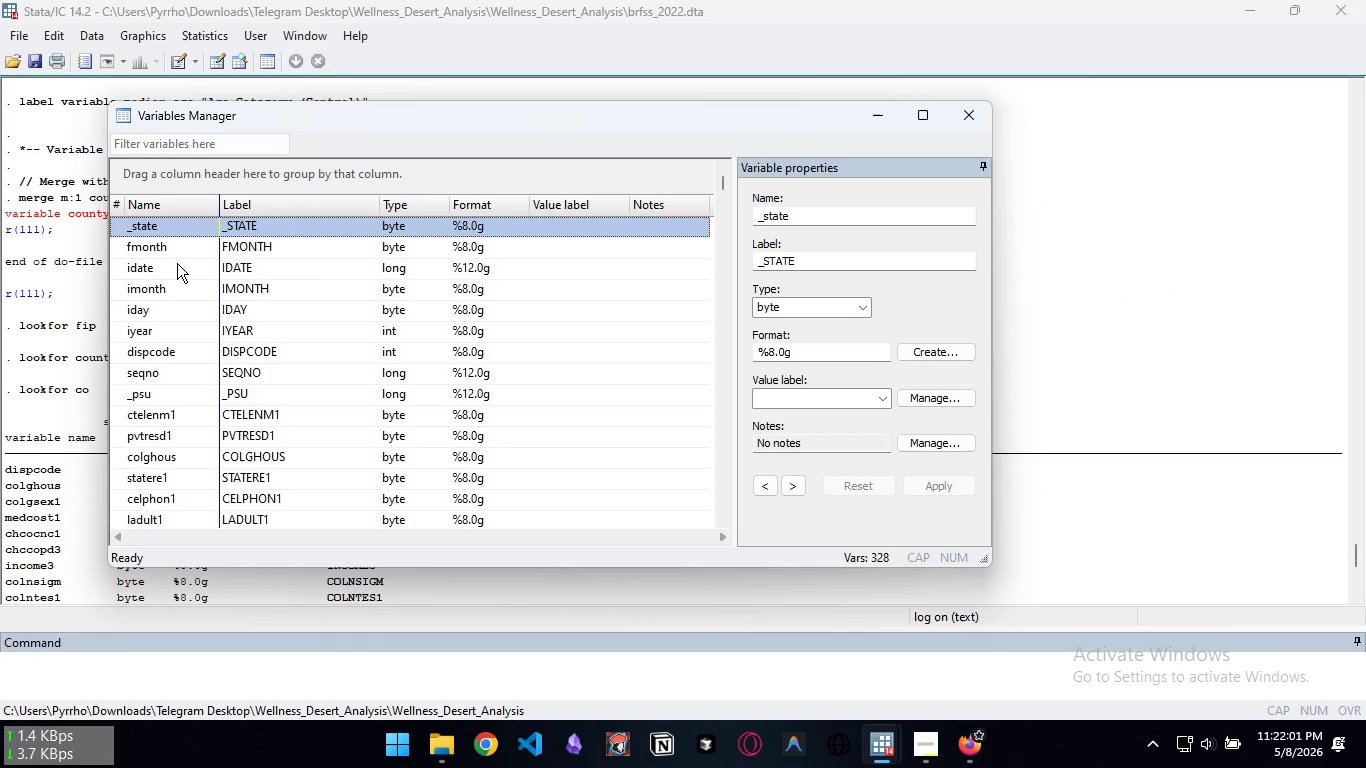 
scroll: coordinate [192, 278], scroll_direction: down, amount: 28.0
 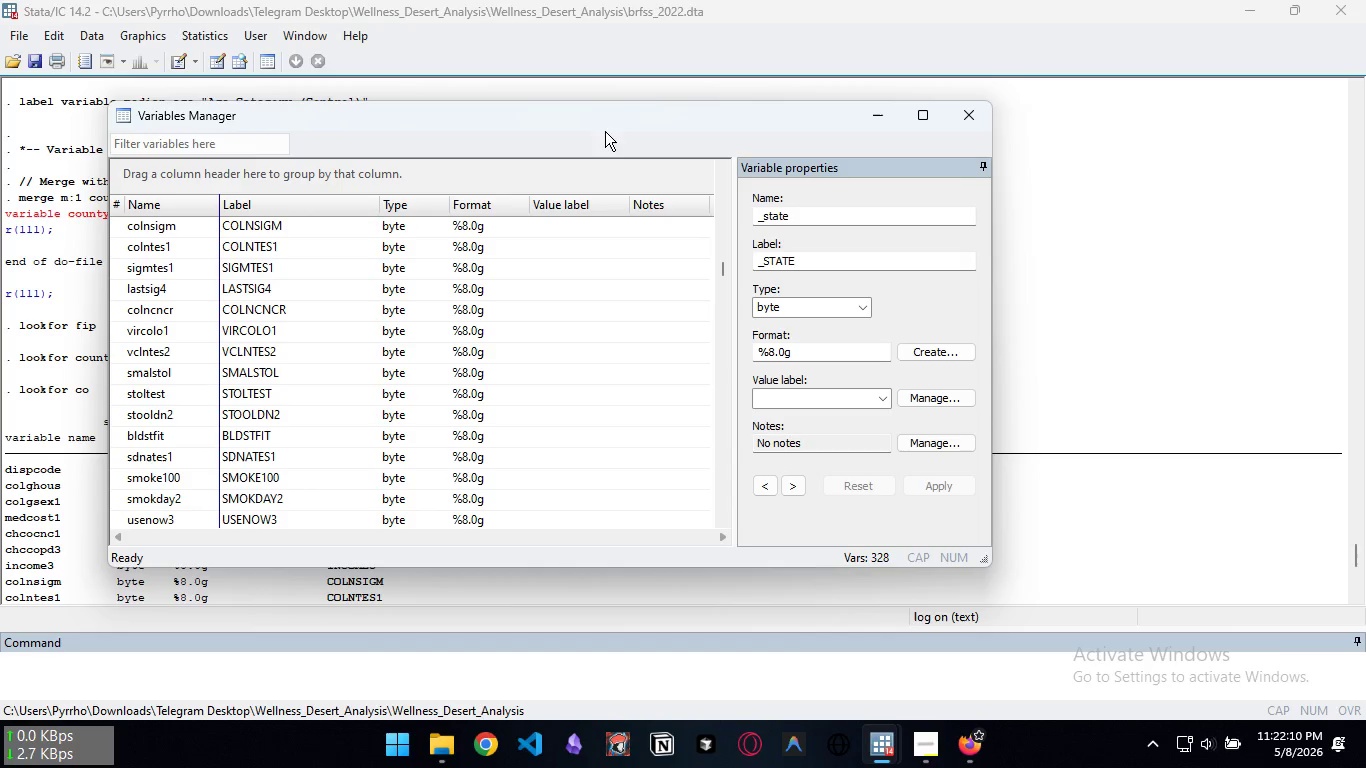 
wait(6.24)
 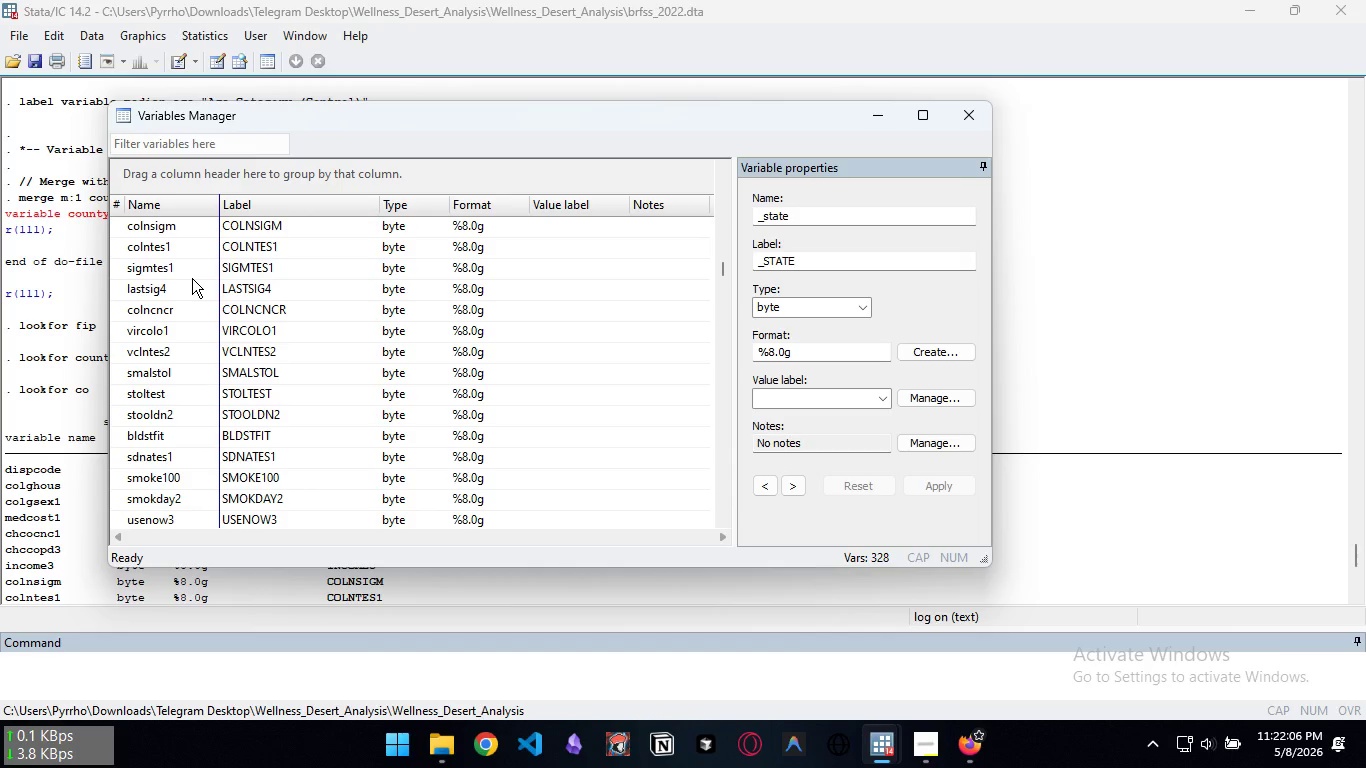 
left_click([976, 107])
 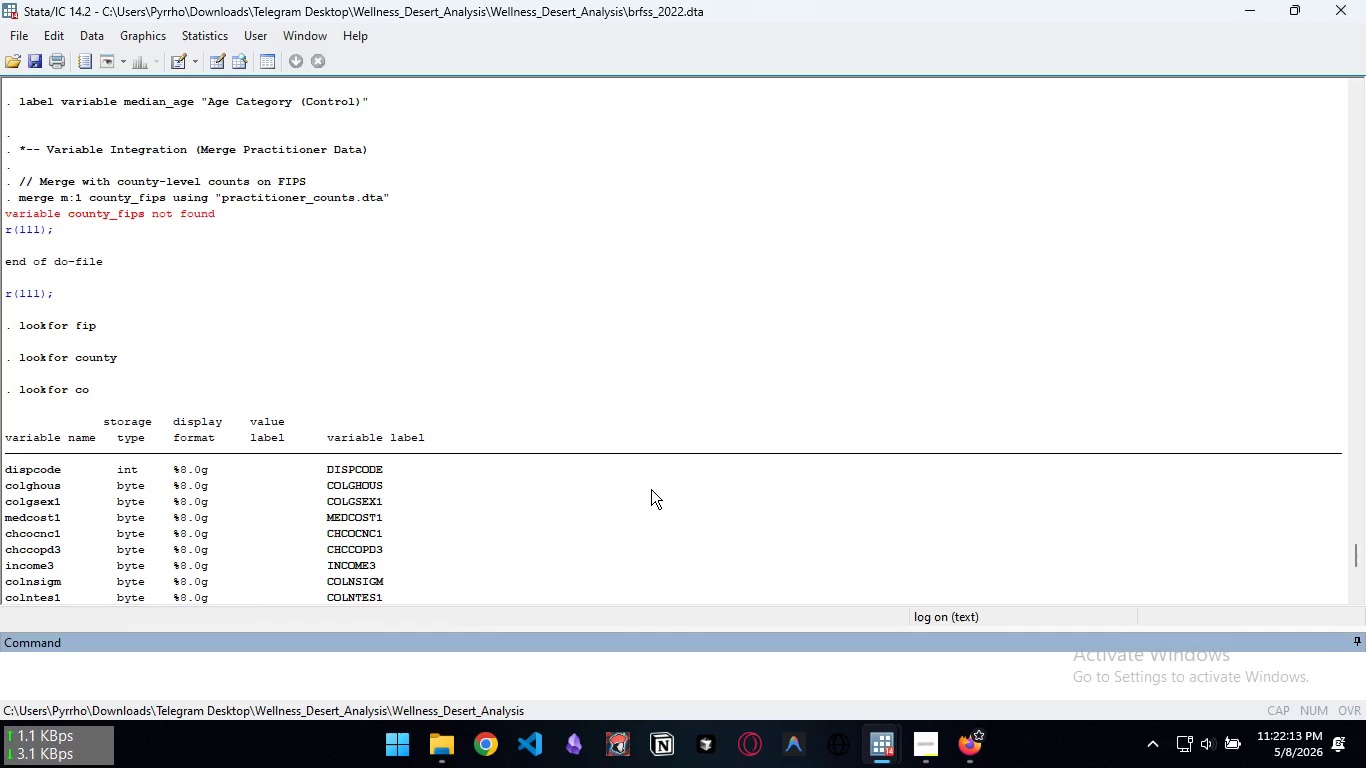 
scroll: coordinate [107, 466], scroll_direction: down, amount: 9.0
 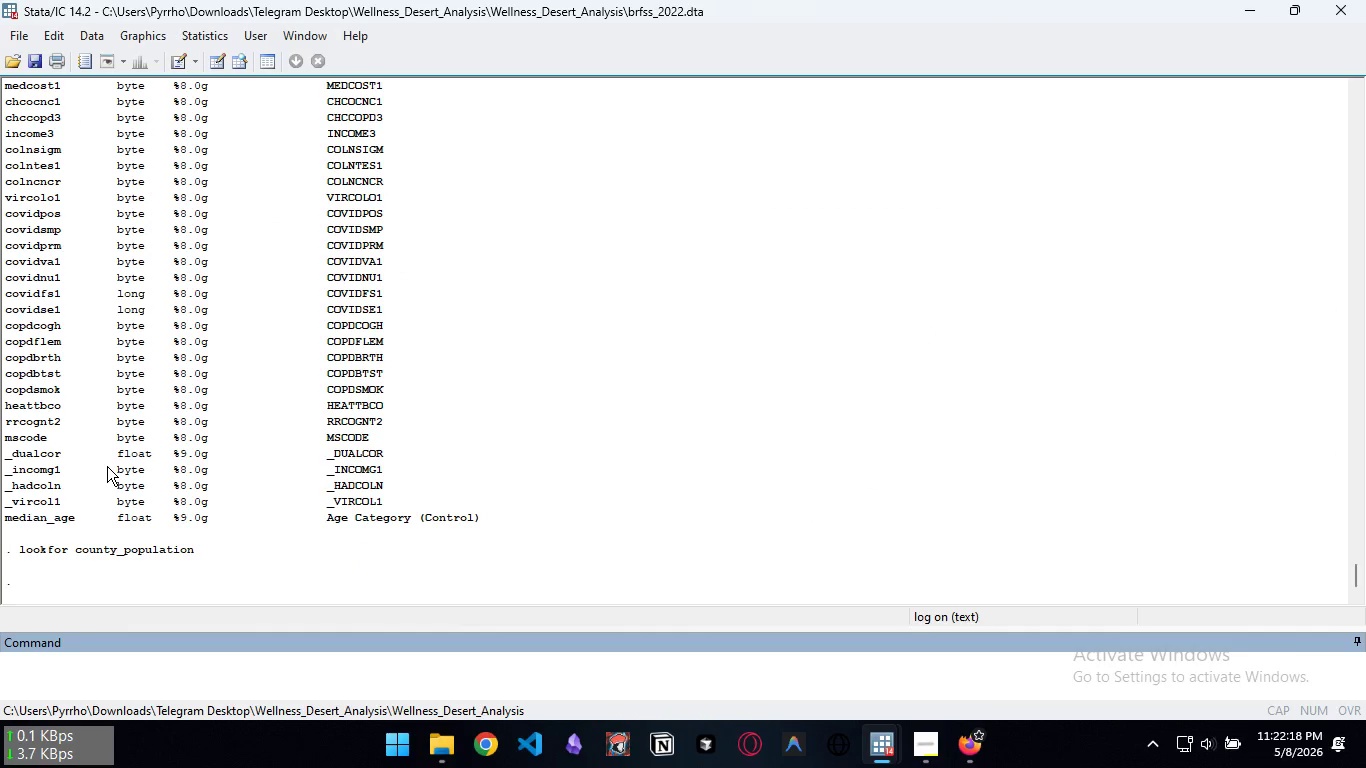 
wait(8.04)
 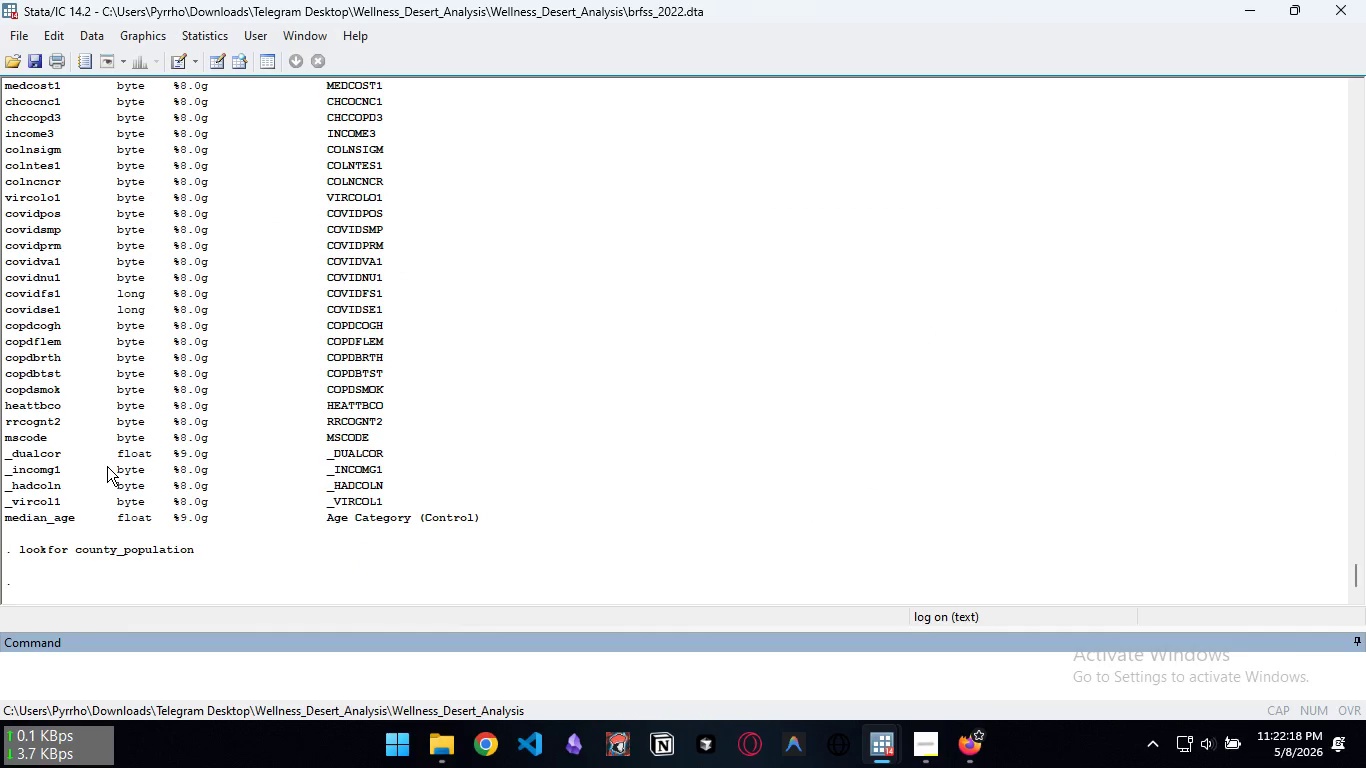 
scroll: coordinate [372, 271], scroll_direction: up, amount: 3.0
 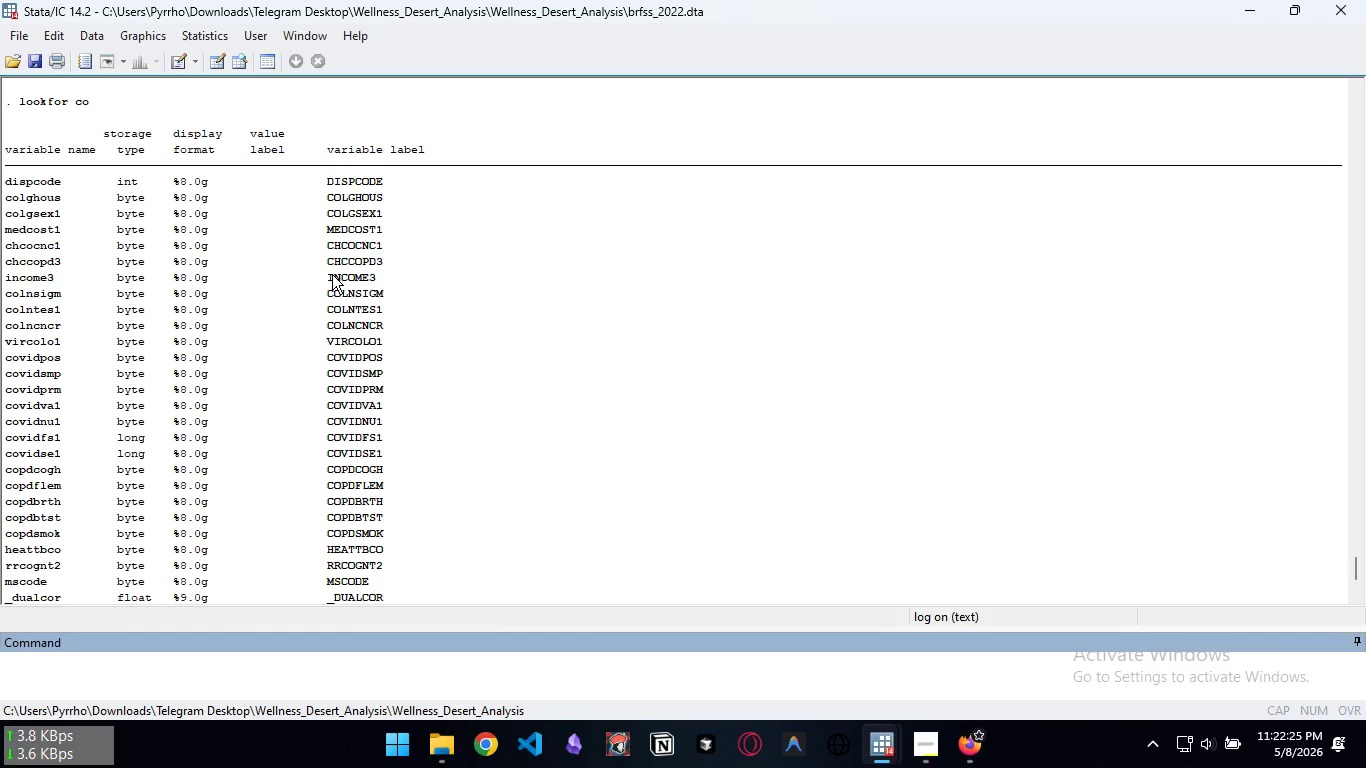 
left_click_drag(start_coordinate=[330, 276], to_coordinate=[383, 284])
 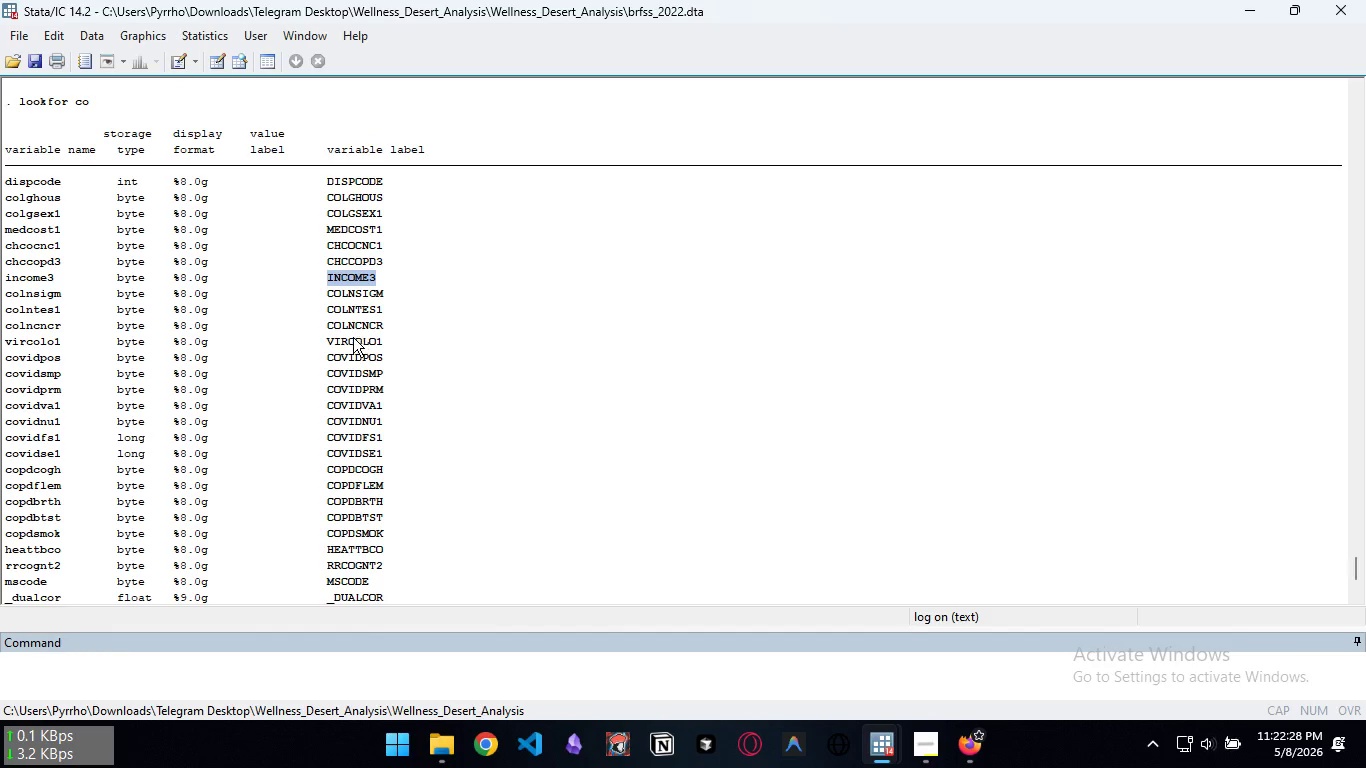 
scroll: coordinate [352, 335], scroll_direction: down, amount: 4.0
 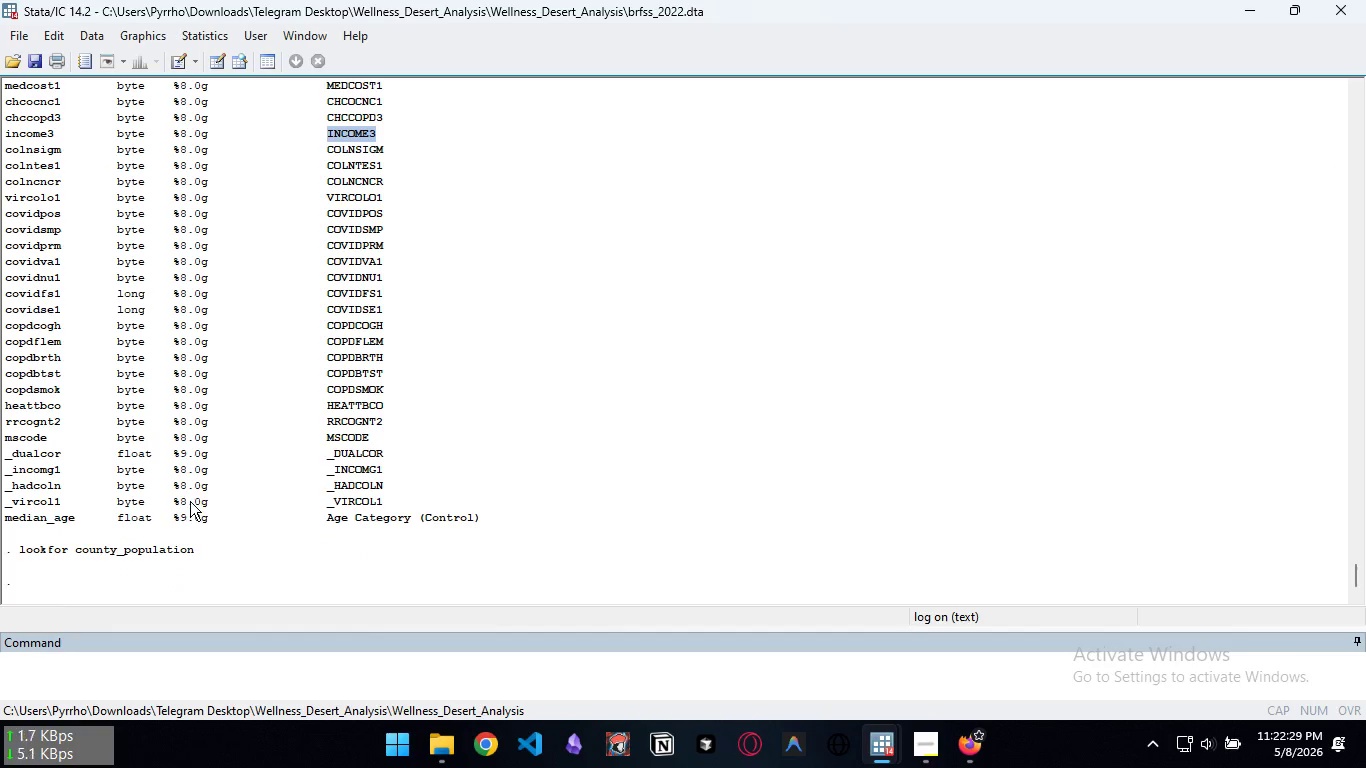 
left_click([190, 501])
 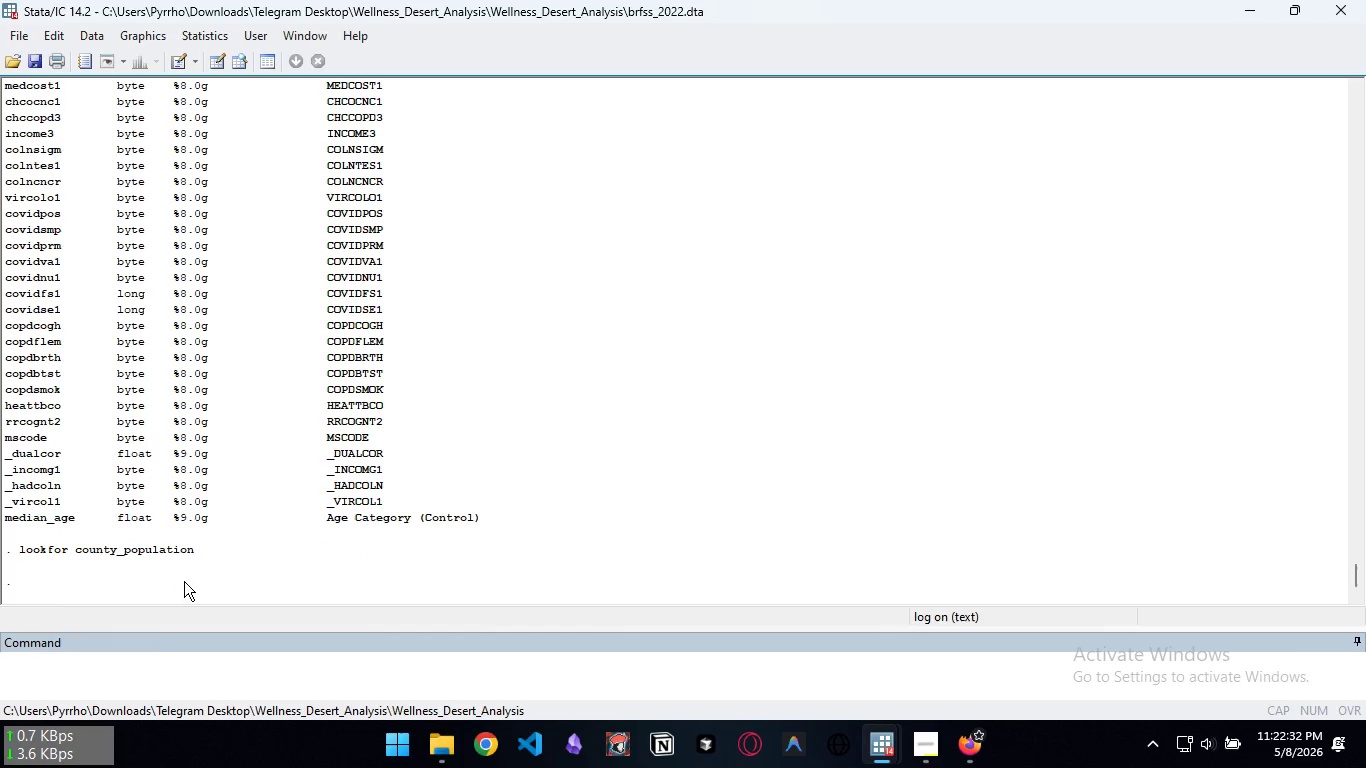 
left_click([114, 671])
 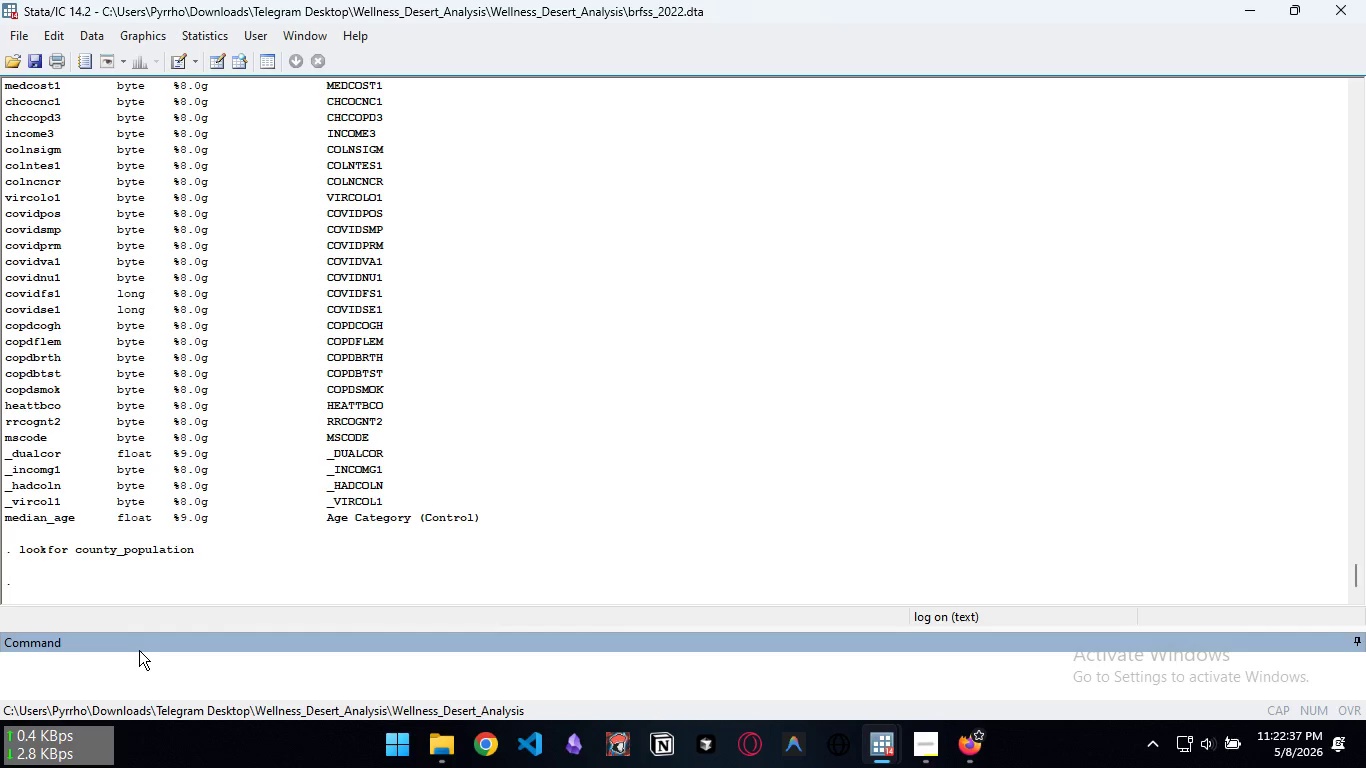 
wait(6.41)
 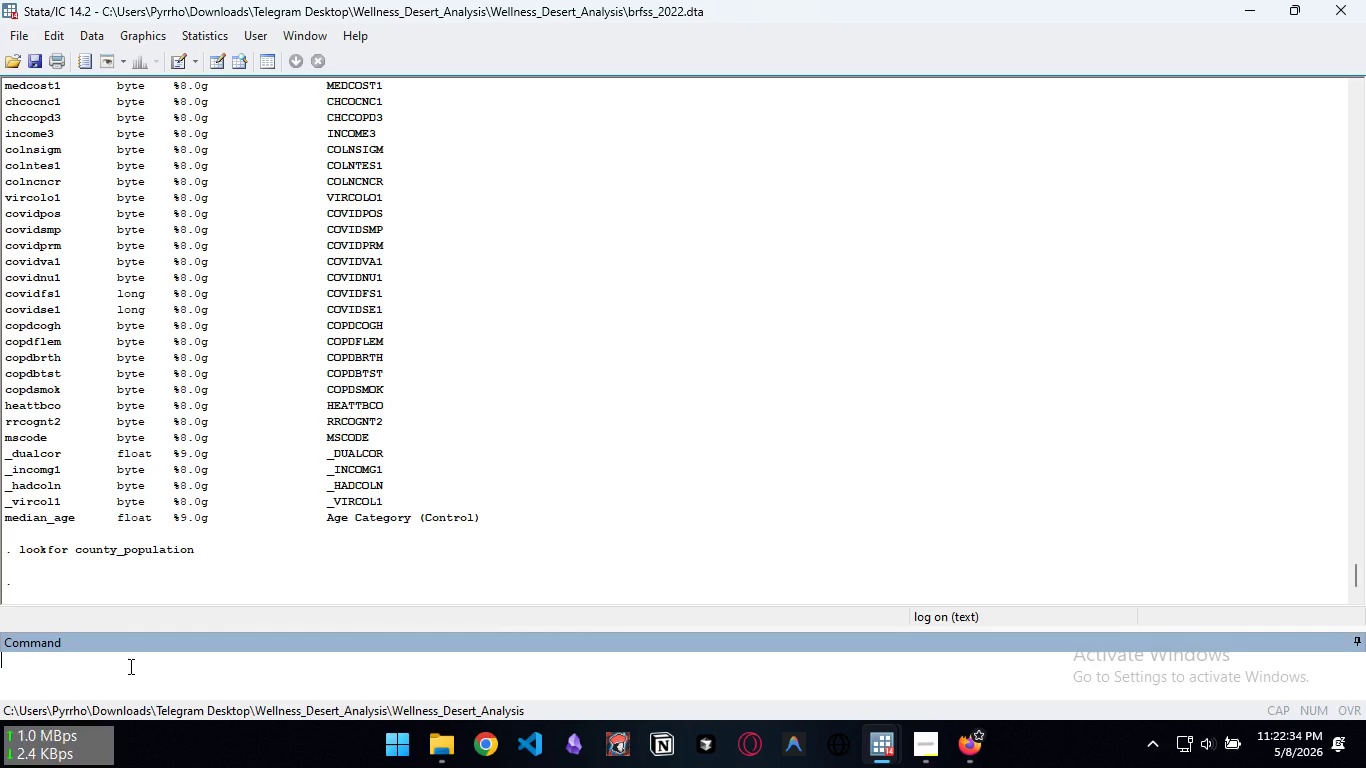 
left_click([966, 738])
 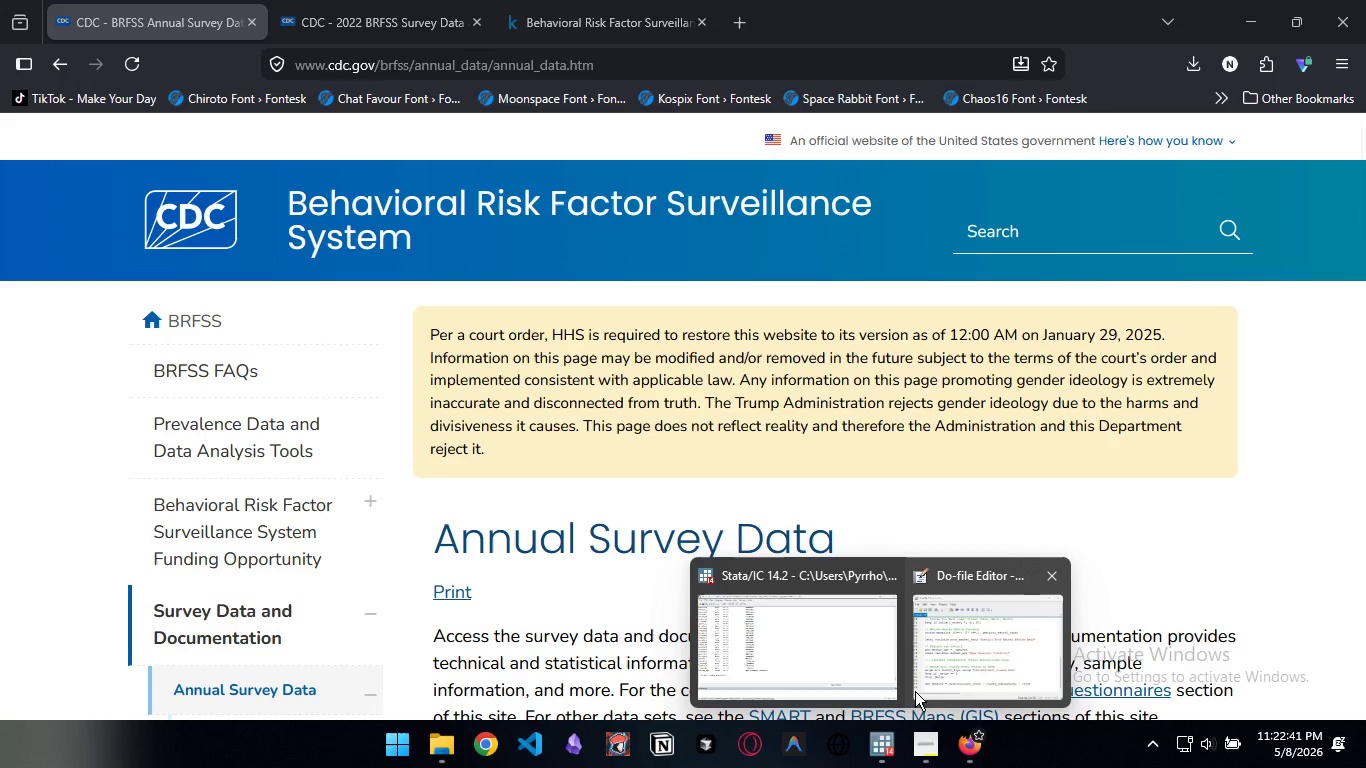 
left_click([933, 662])
 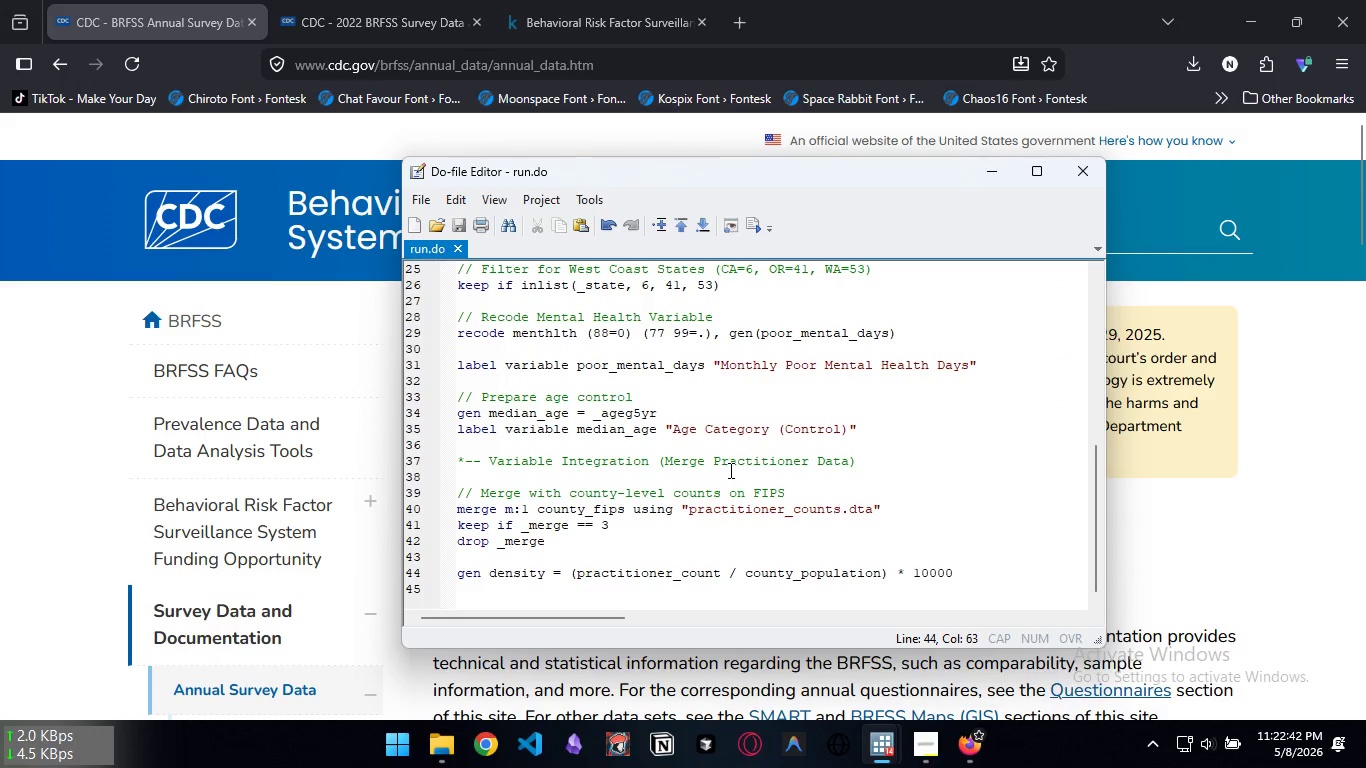 
scroll: coordinate [729, 470], scroll_direction: down, amount: 2.0
 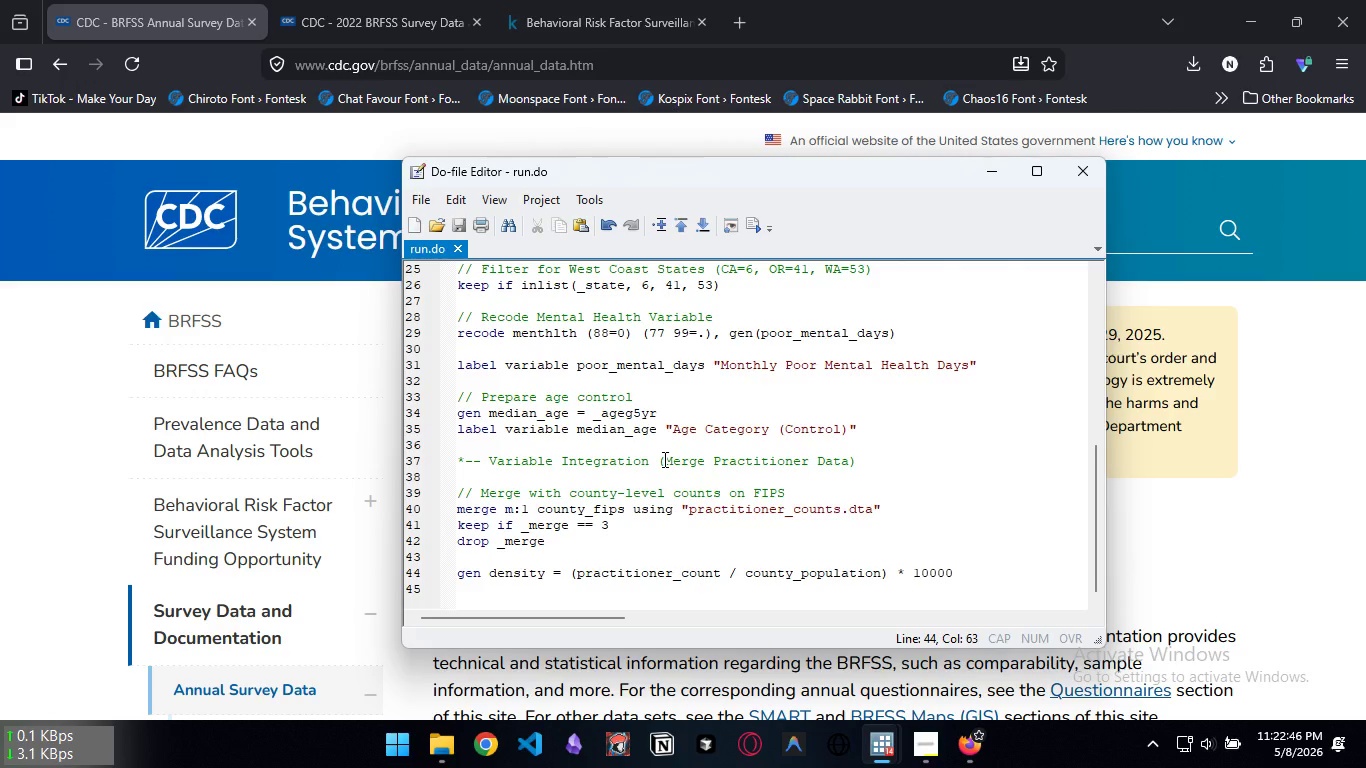 
scroll: coordinate [663, 459], scroll_direction: up, amount: 2.0
 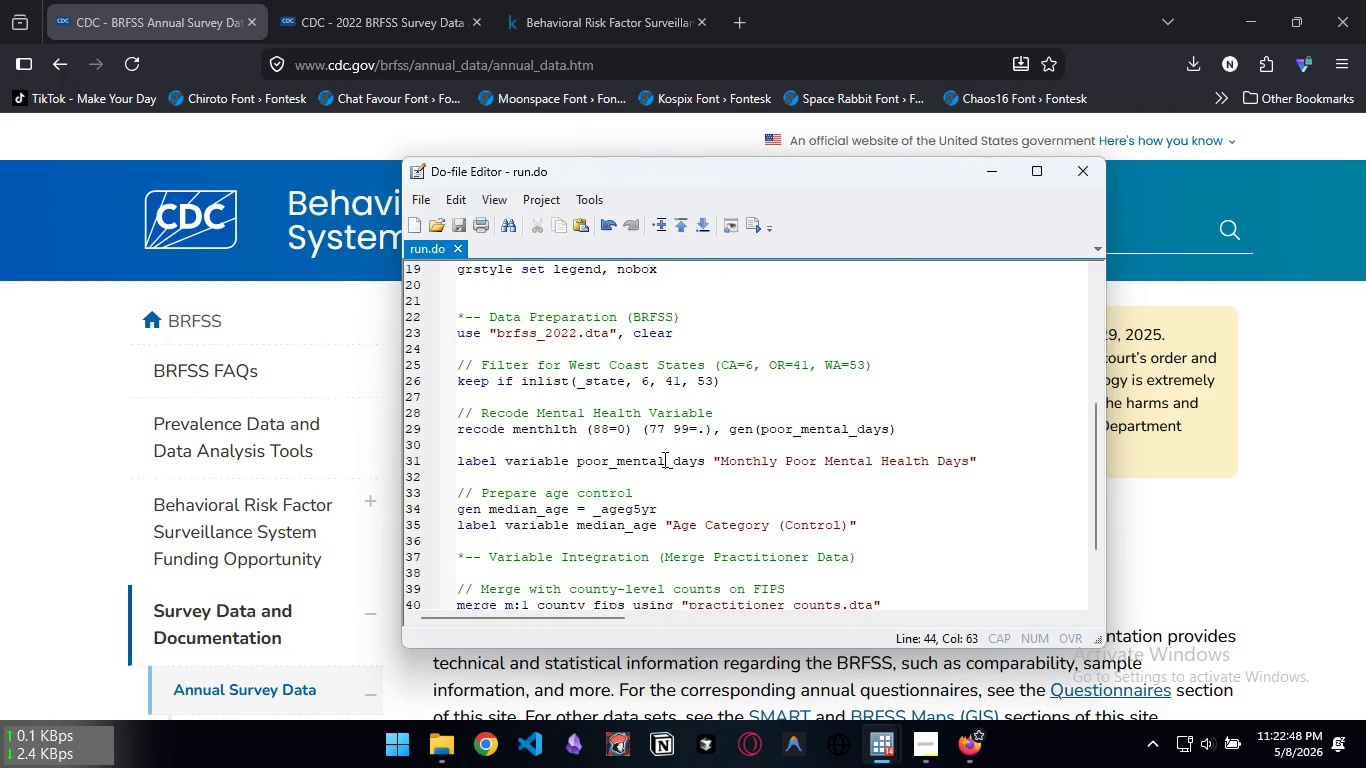 
scroll: coordinate [663, 459], scroll_direction: down, amount: 3.0
 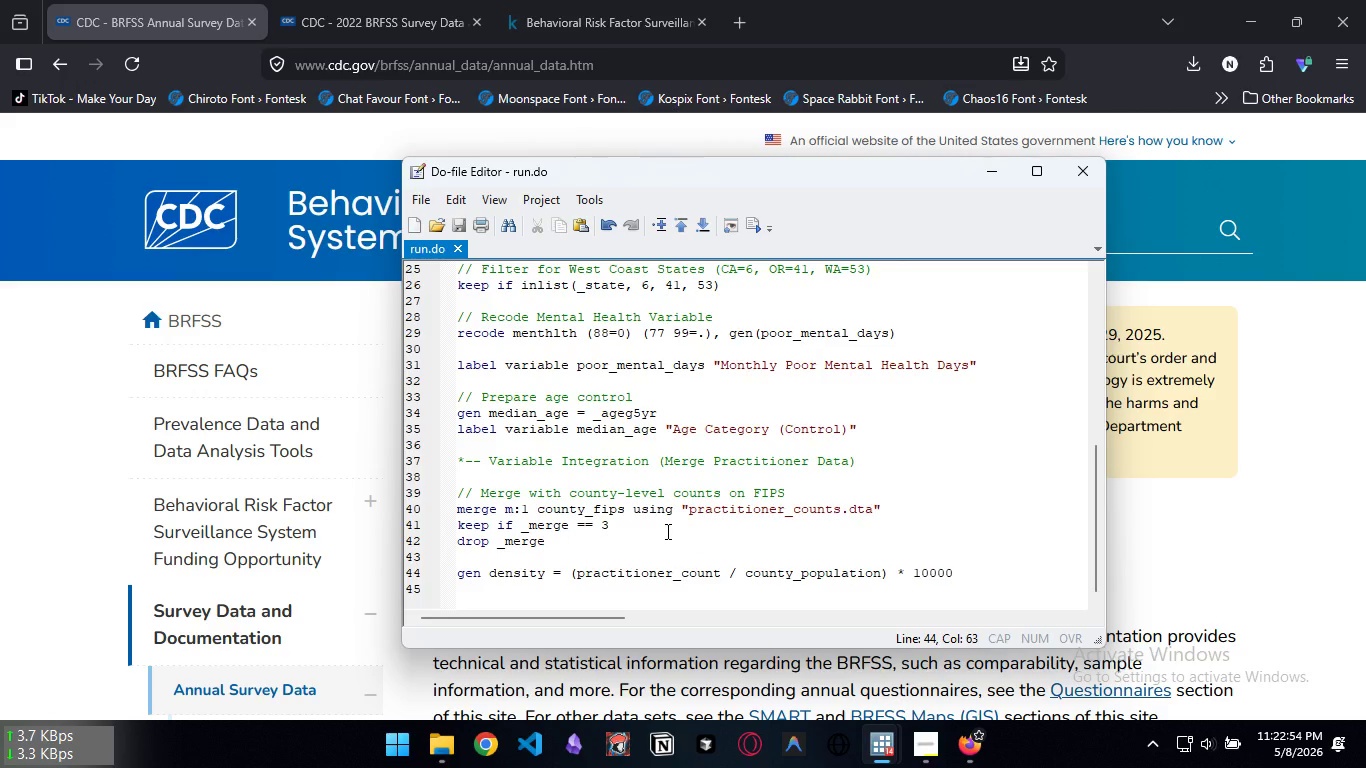 
wait(6.05)
 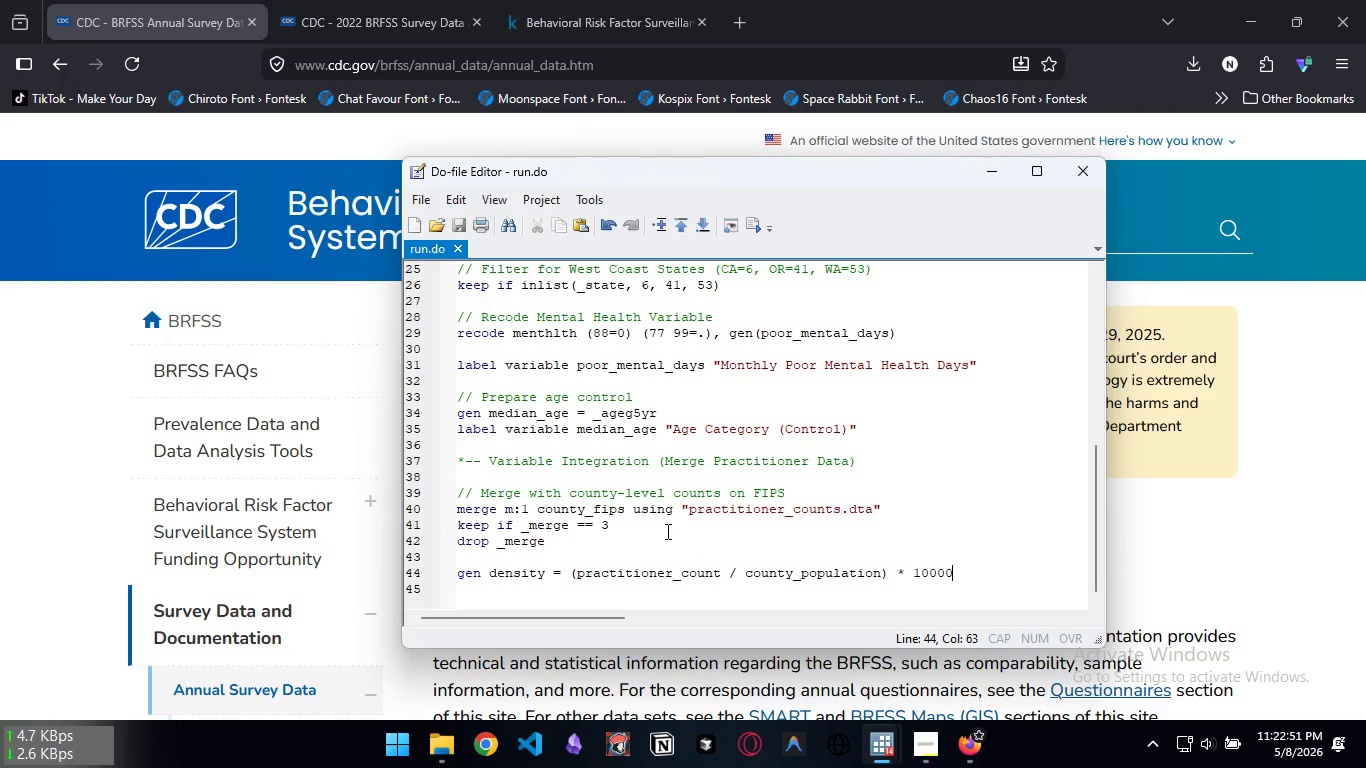 
scroll: coordinate [666, 531], scroll_direction: down, amount: 1.0
 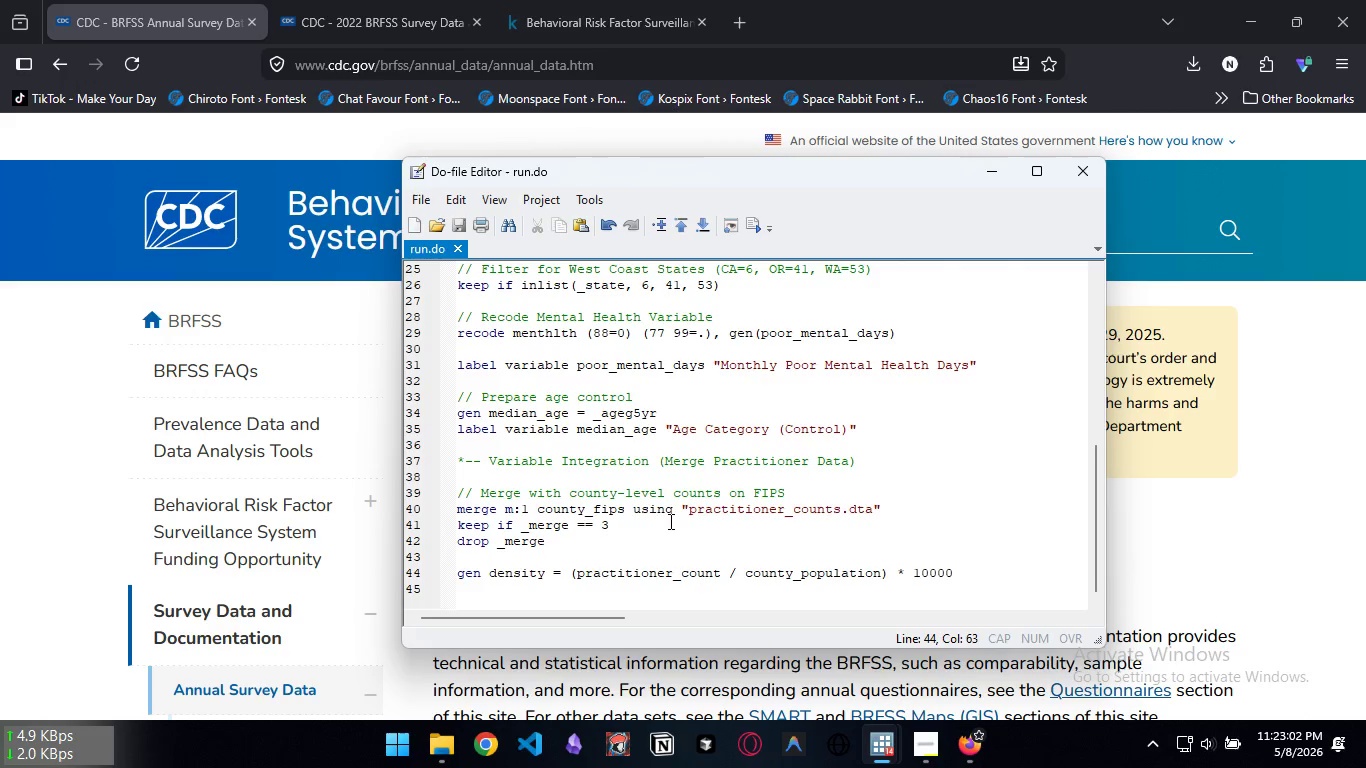 
wait(11.35)
 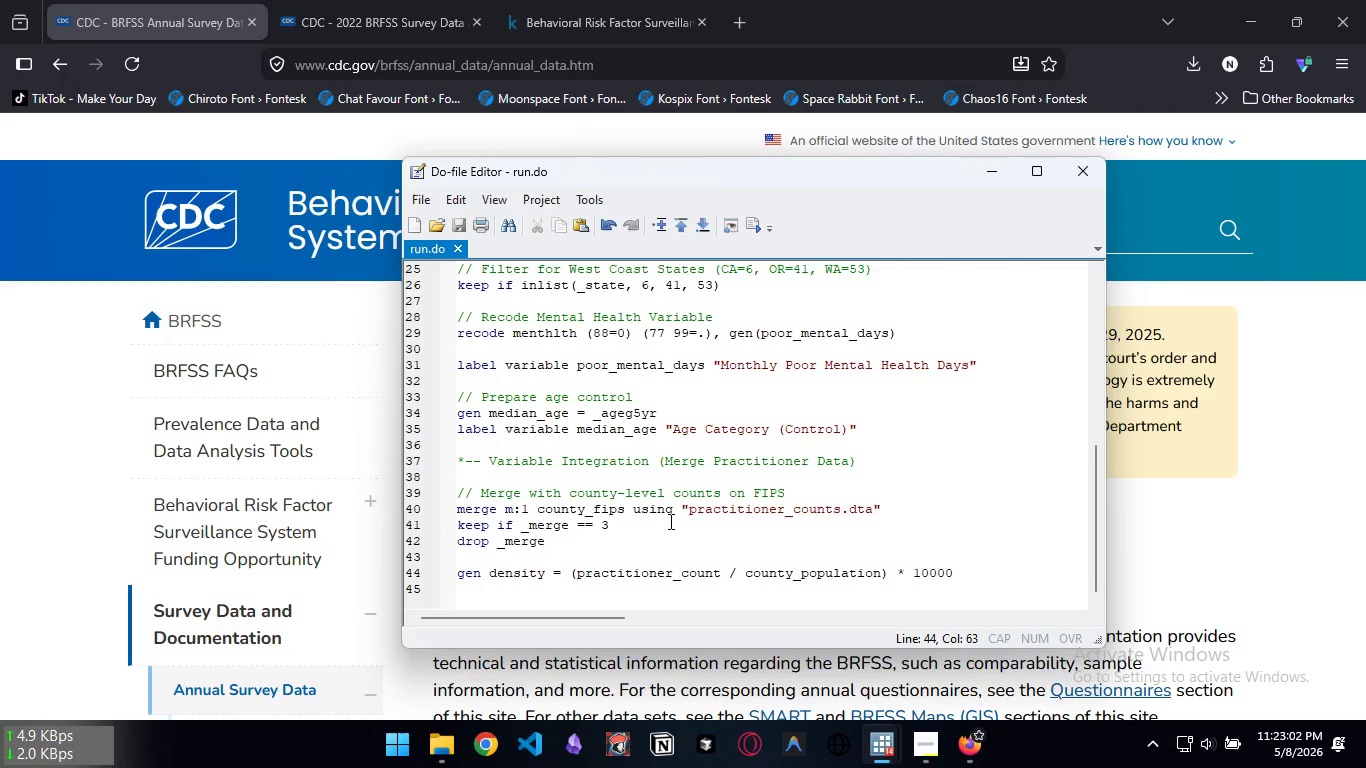 
left_click([492, 479])
 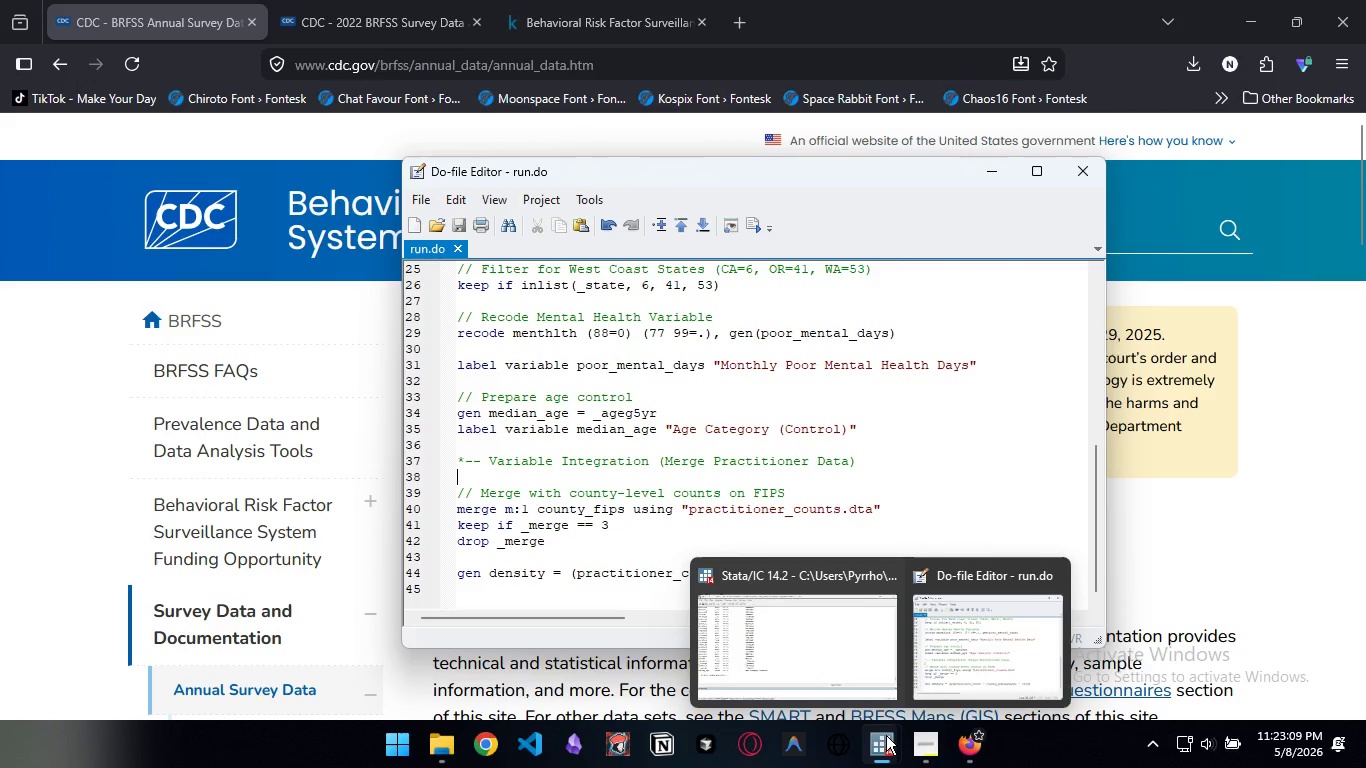 
left_click([815, 684])
 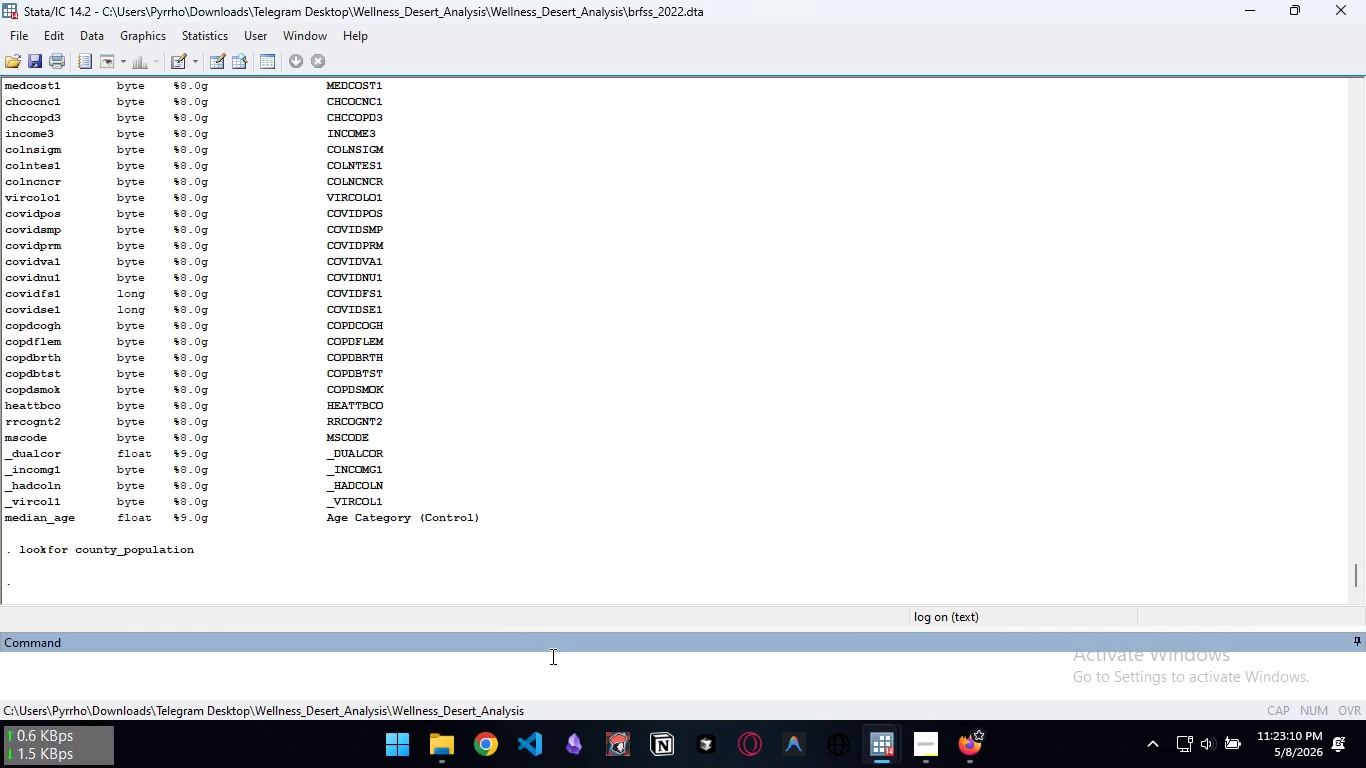 
left_click([551, 656])
 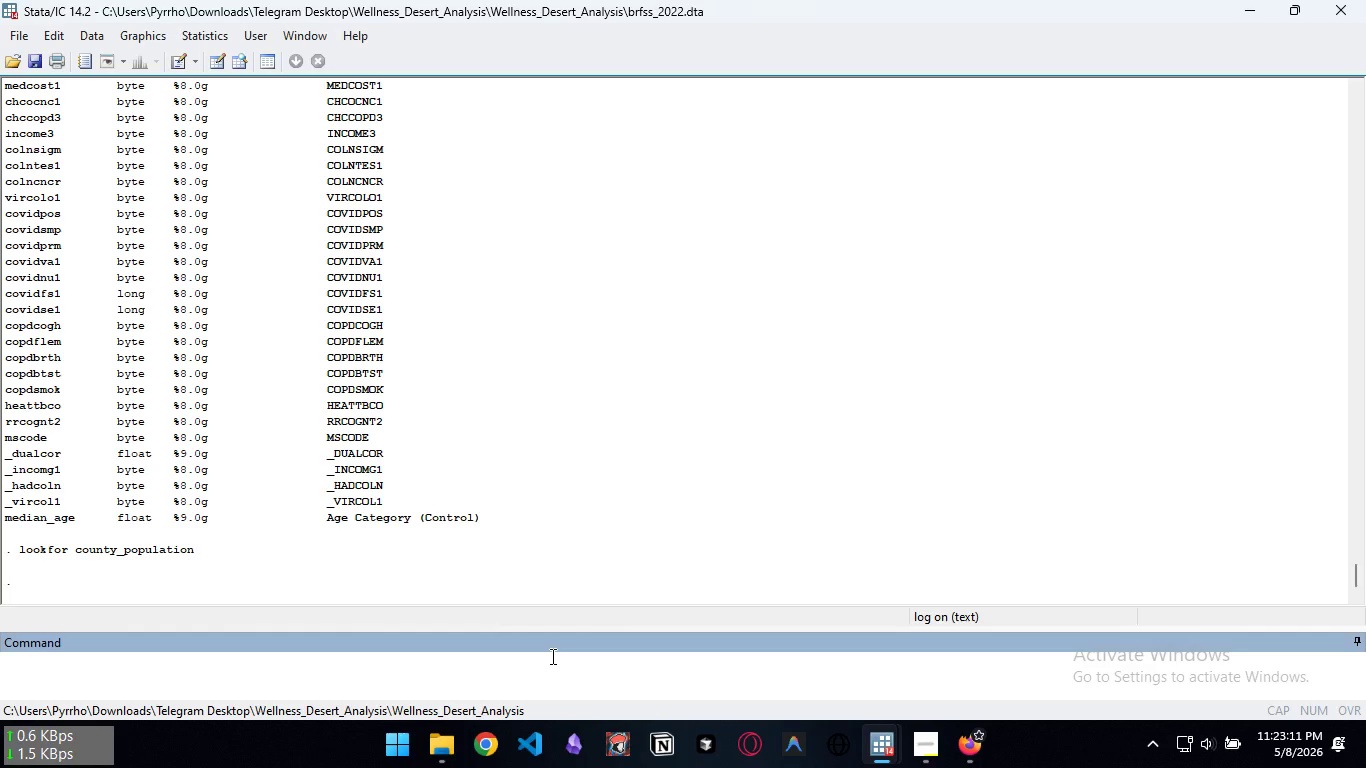 
type(imoer )
 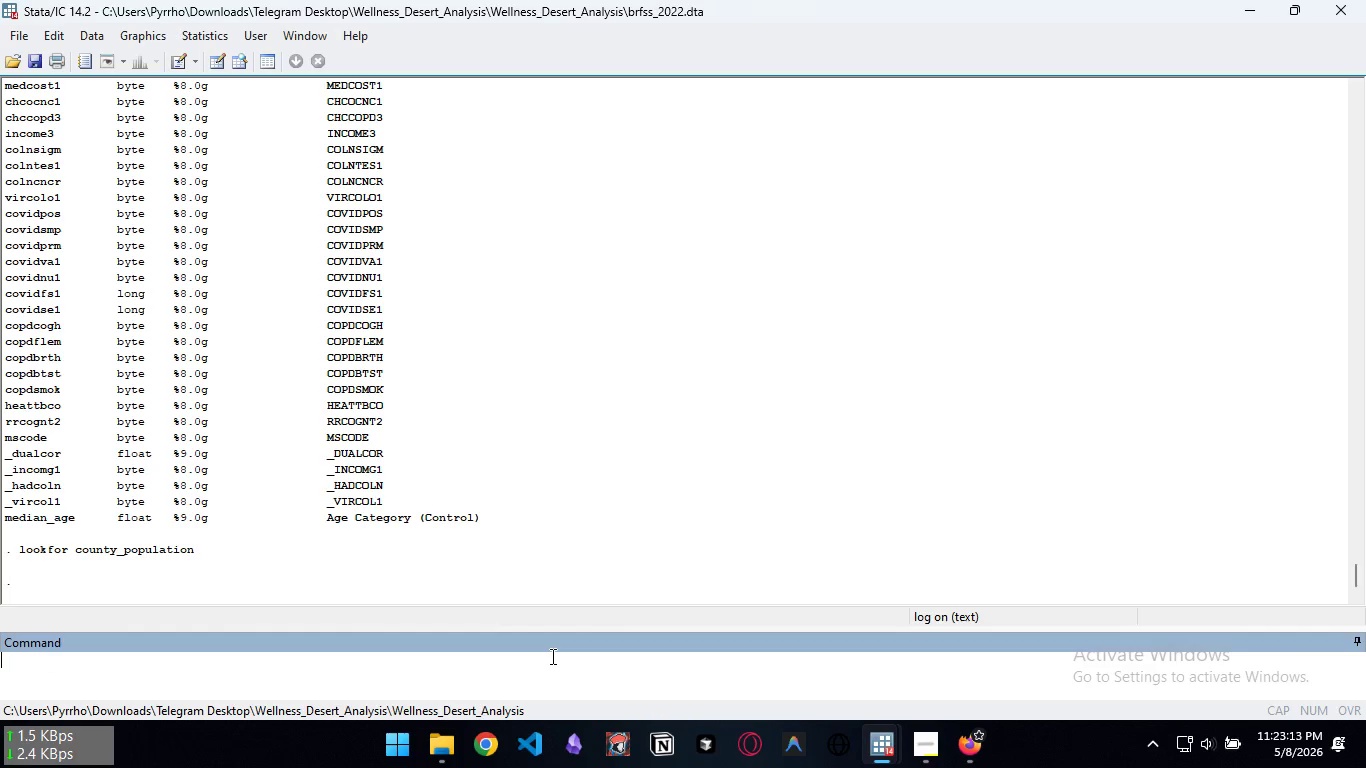 
key(Control+ControlLeft)
 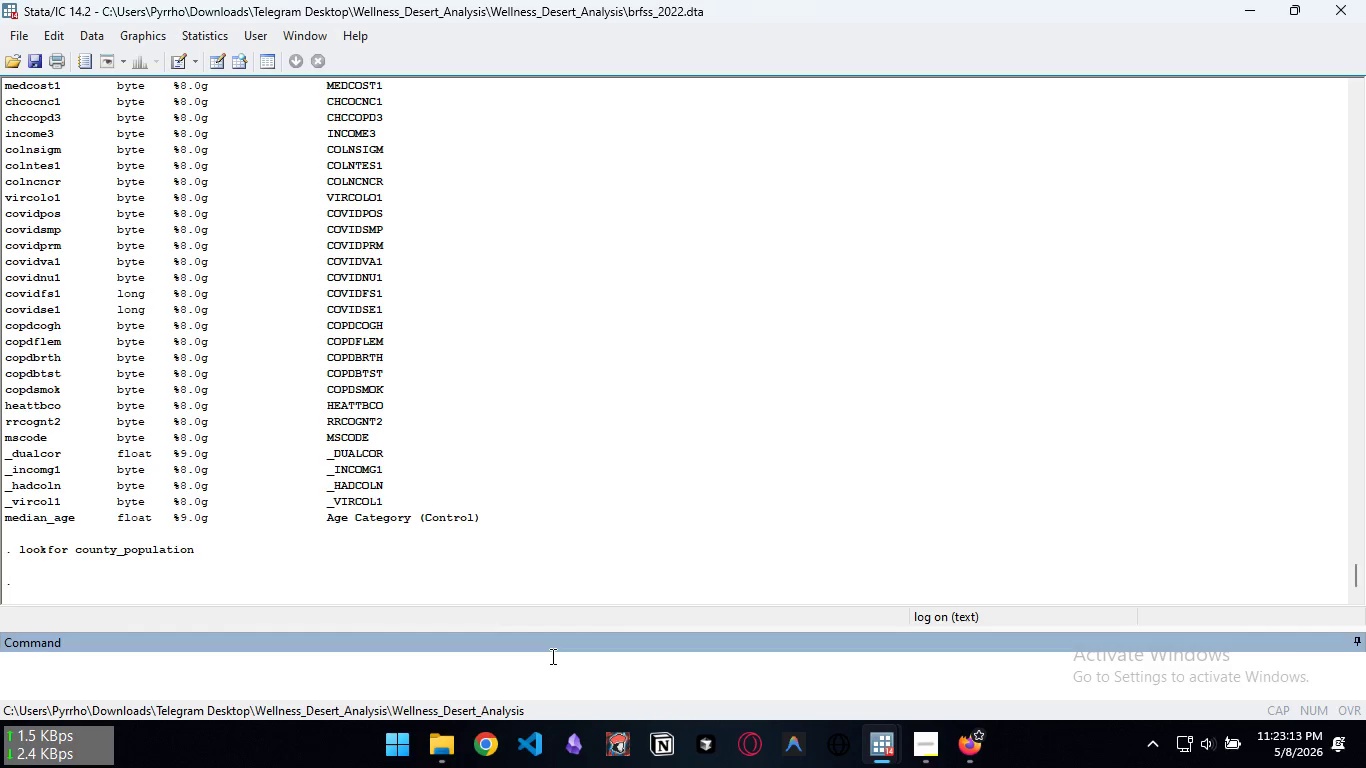 
key(Control+Backspace)
 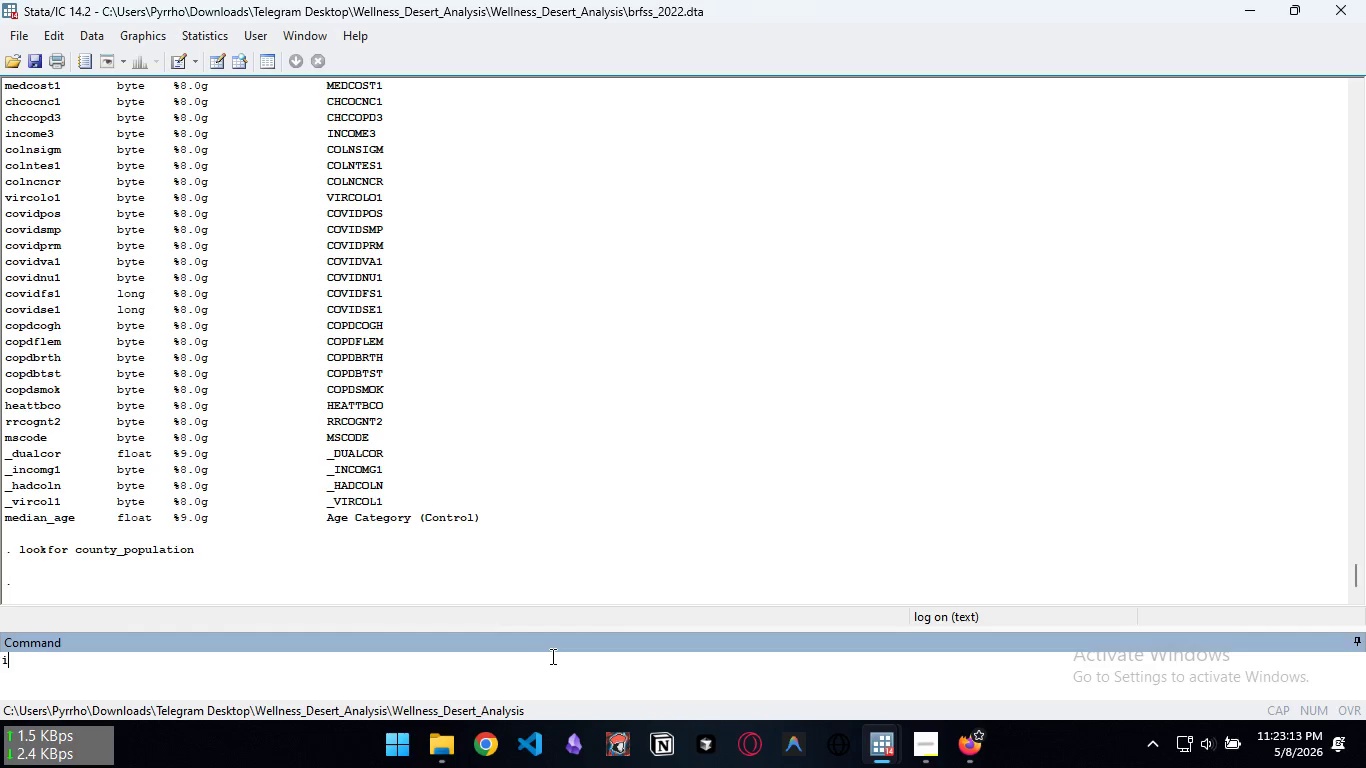 
type(impoer )
 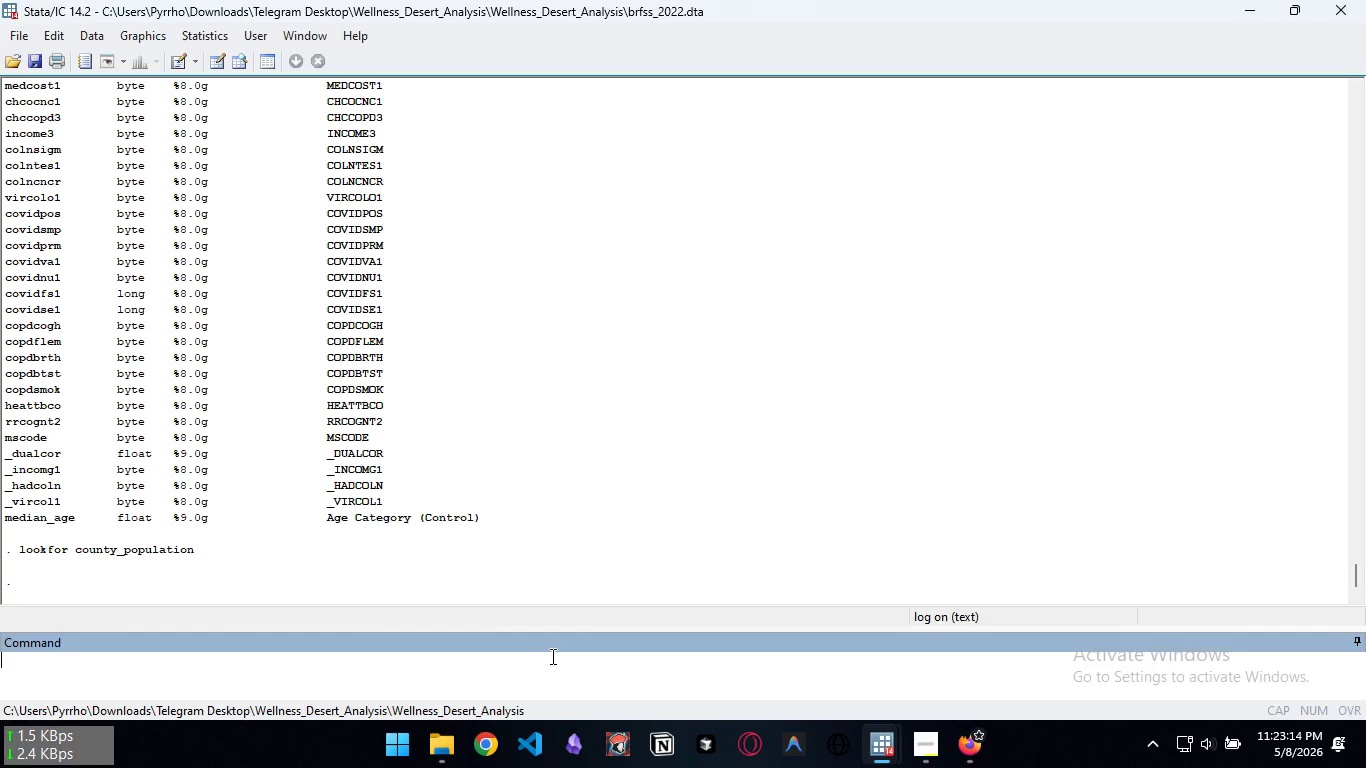 
key(Control+ControlLeft)
 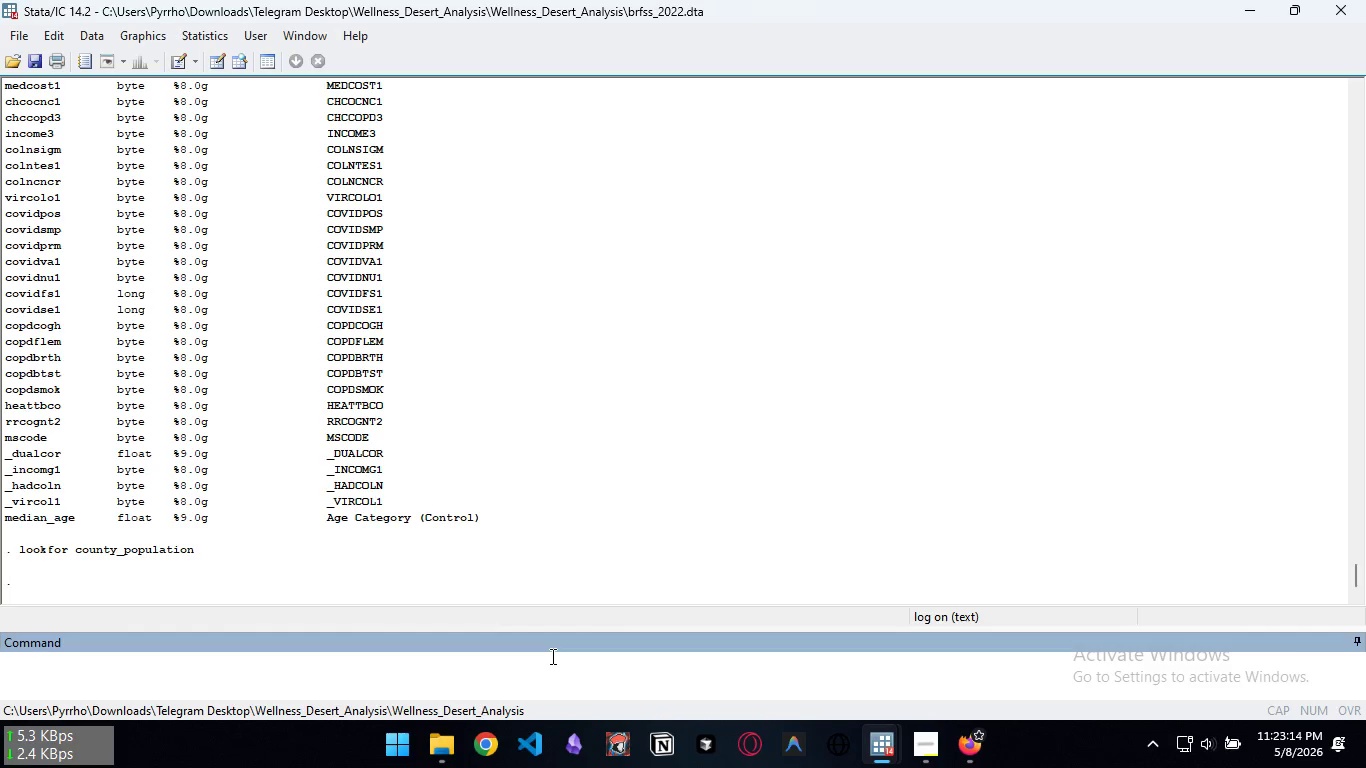 
key(Control+Backspace)
 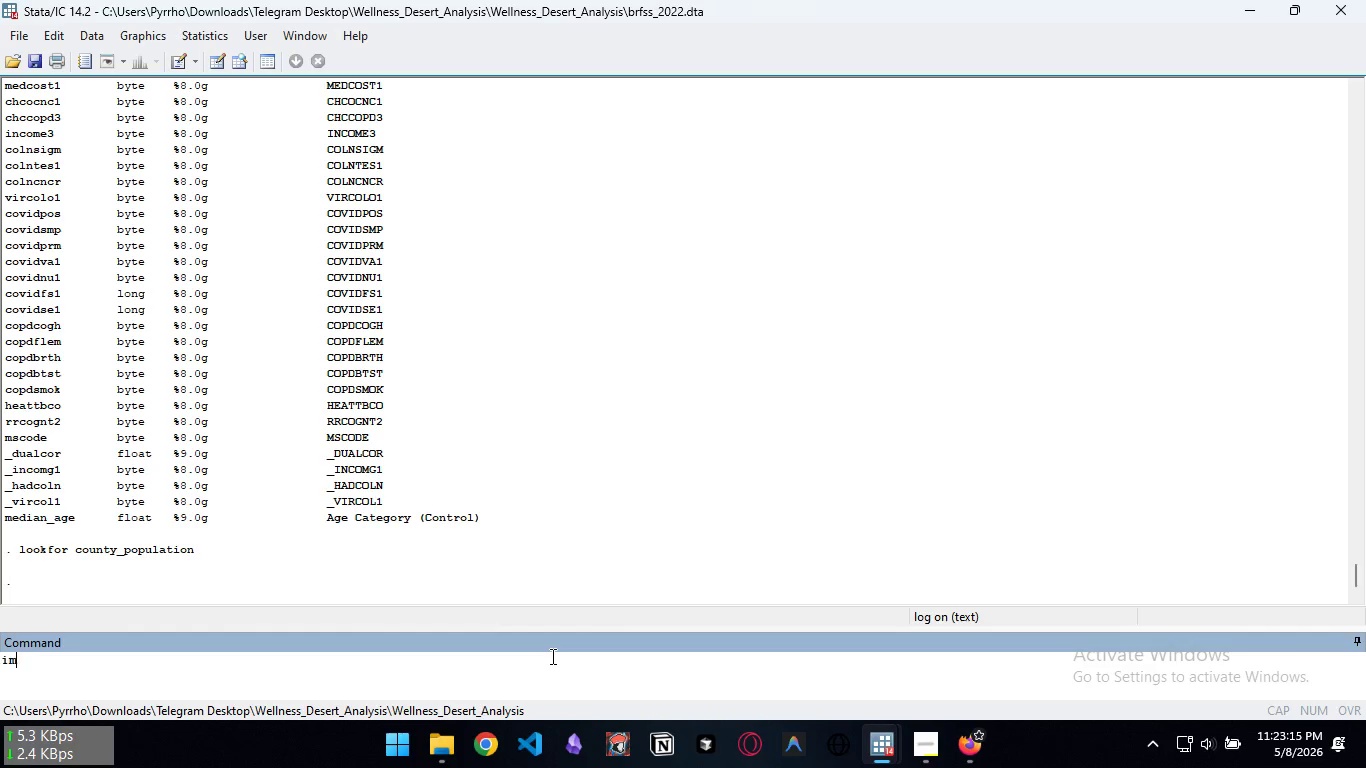 
type(import delimited ")
key(Tab)
 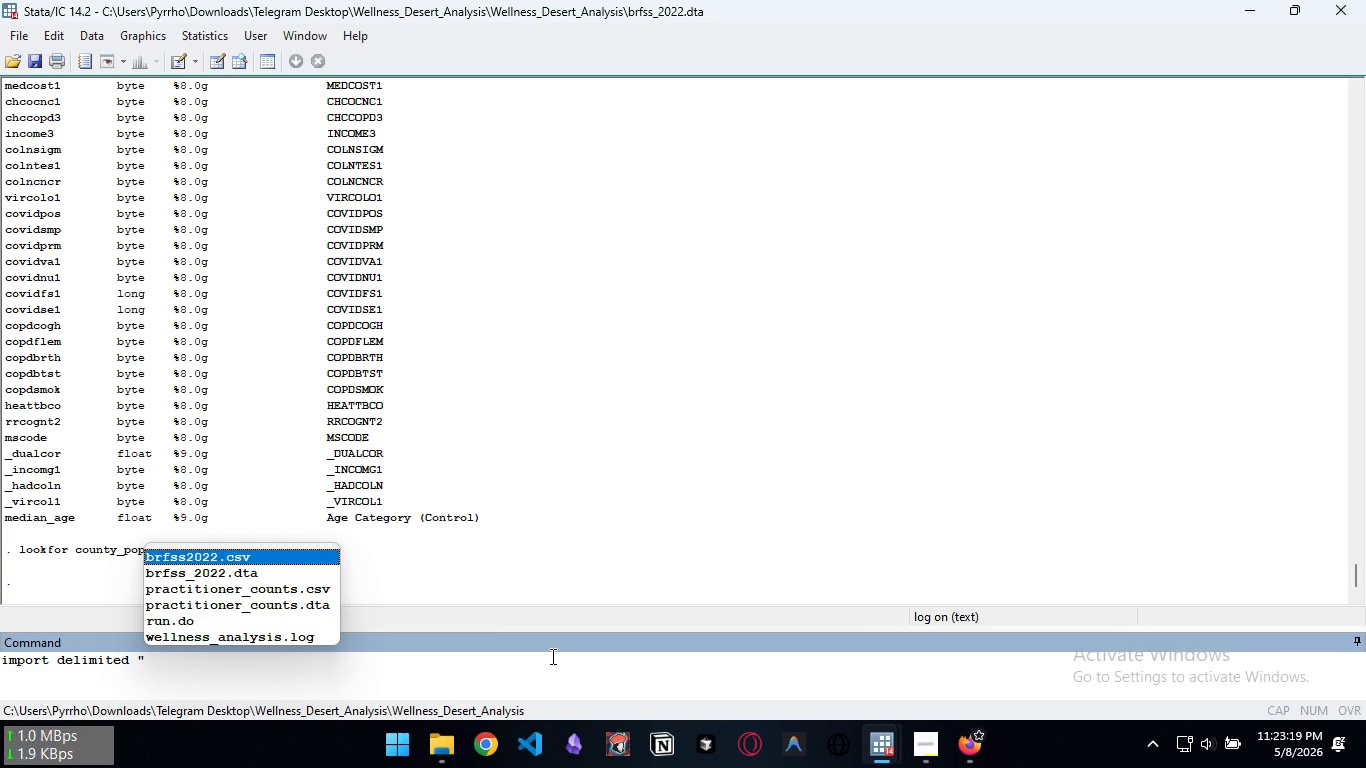 
key(ArrowDown)
 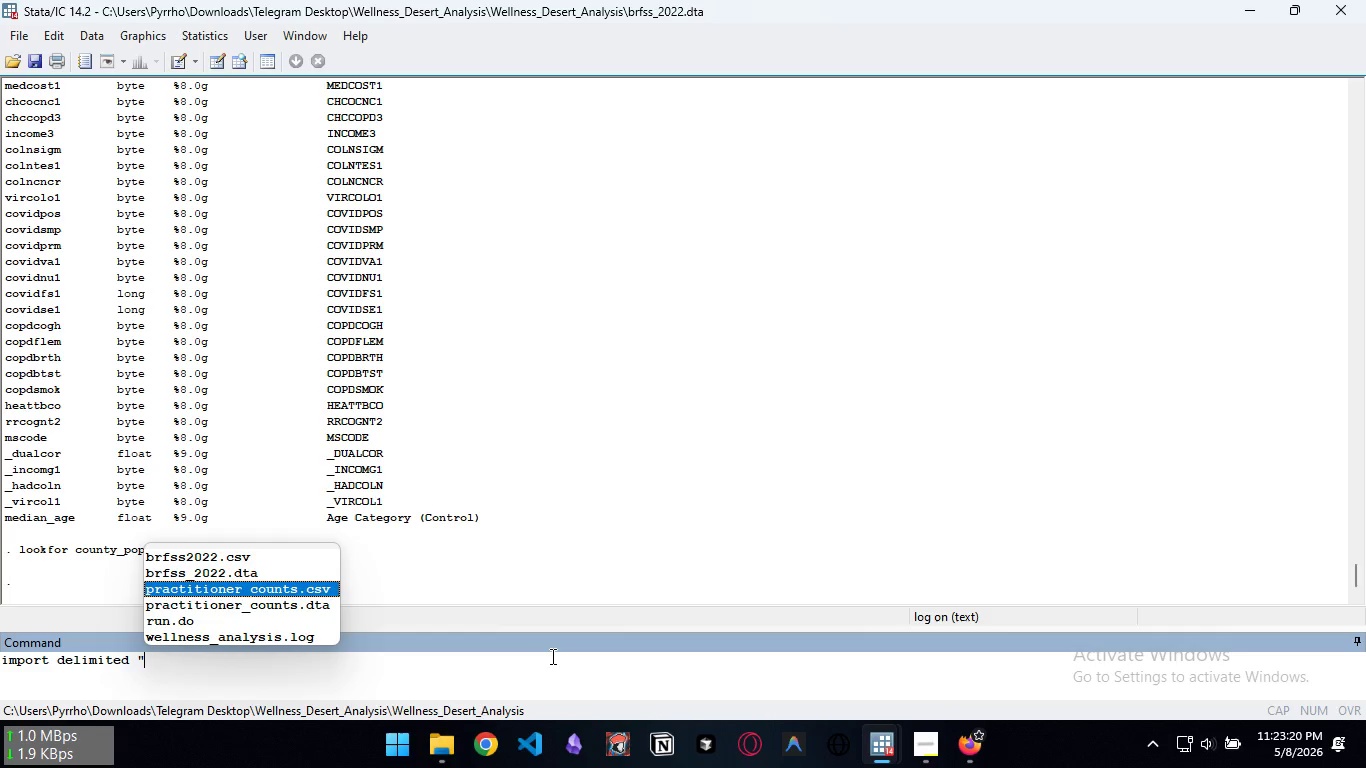 
key(ArrowDown)
 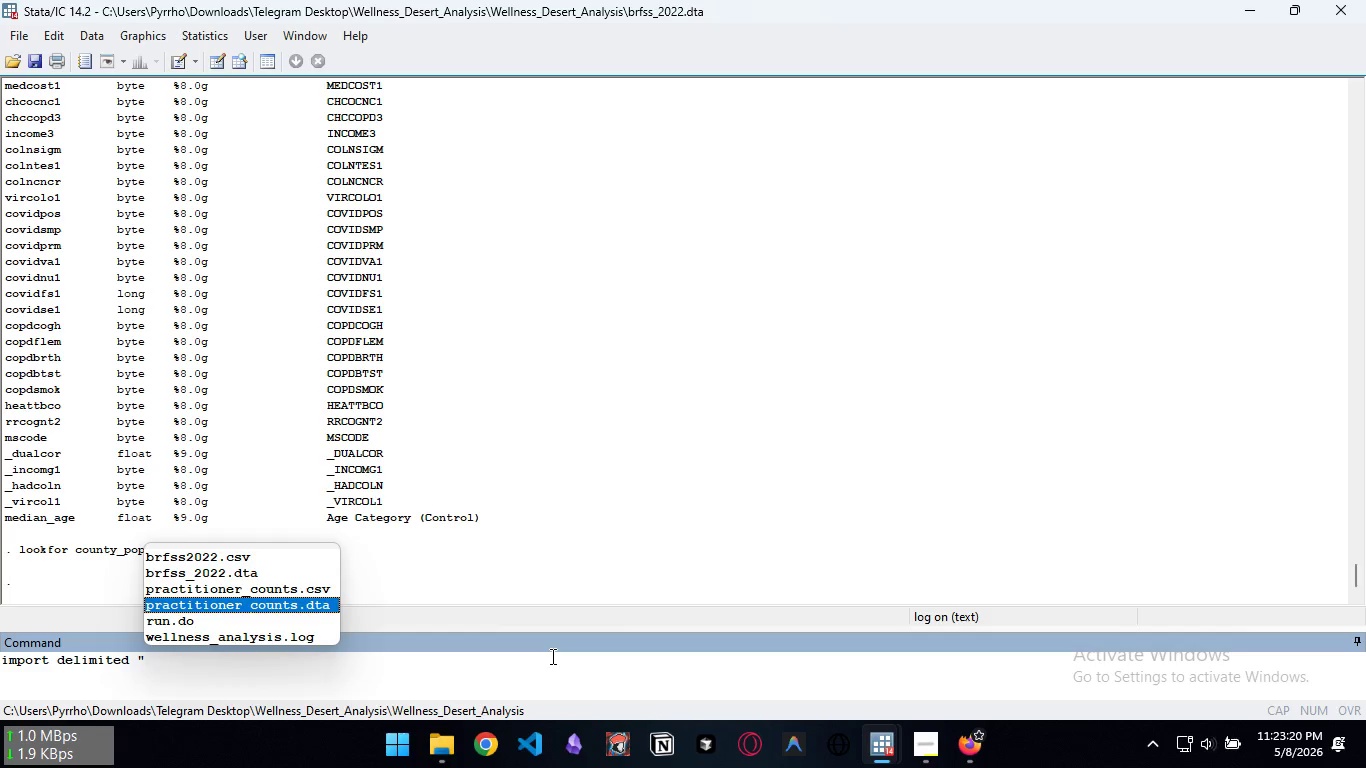 
key(ArrowDown)
 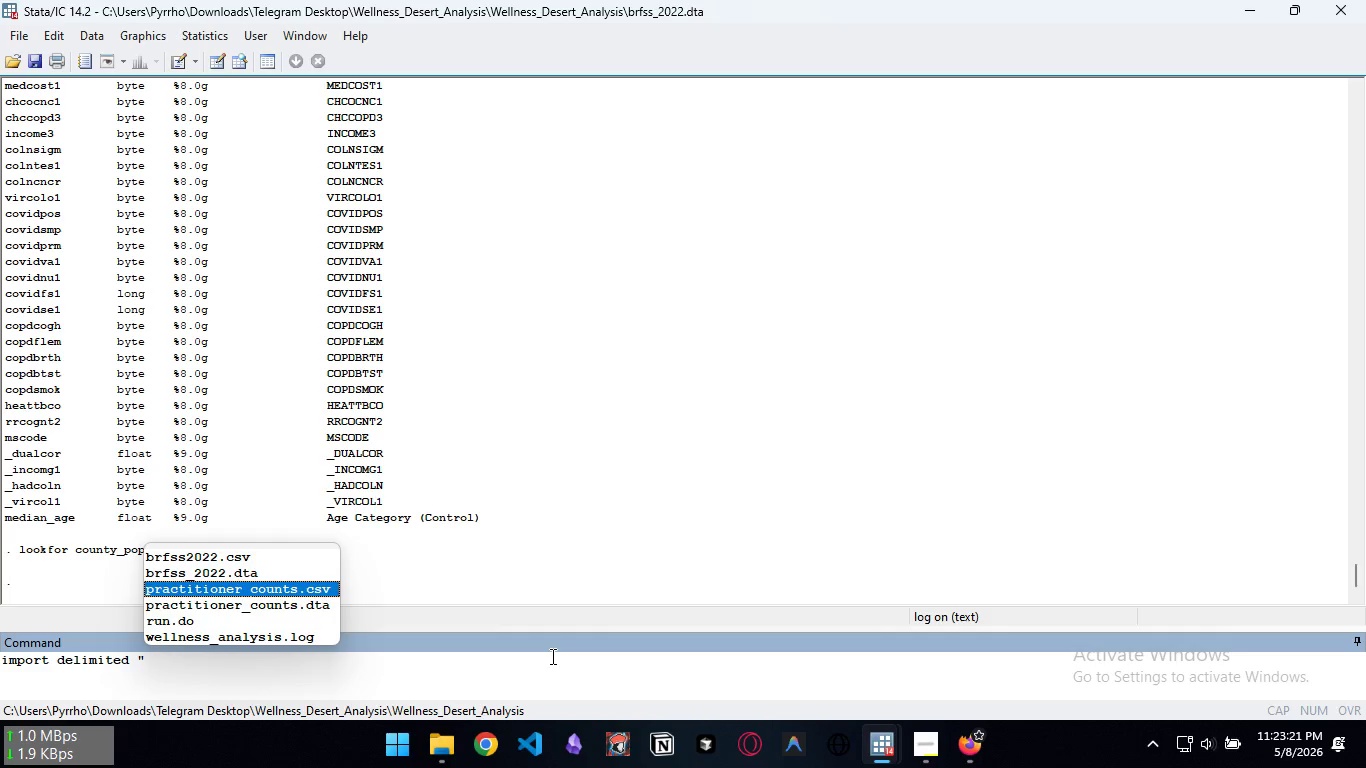 
key(ArrowUp)
 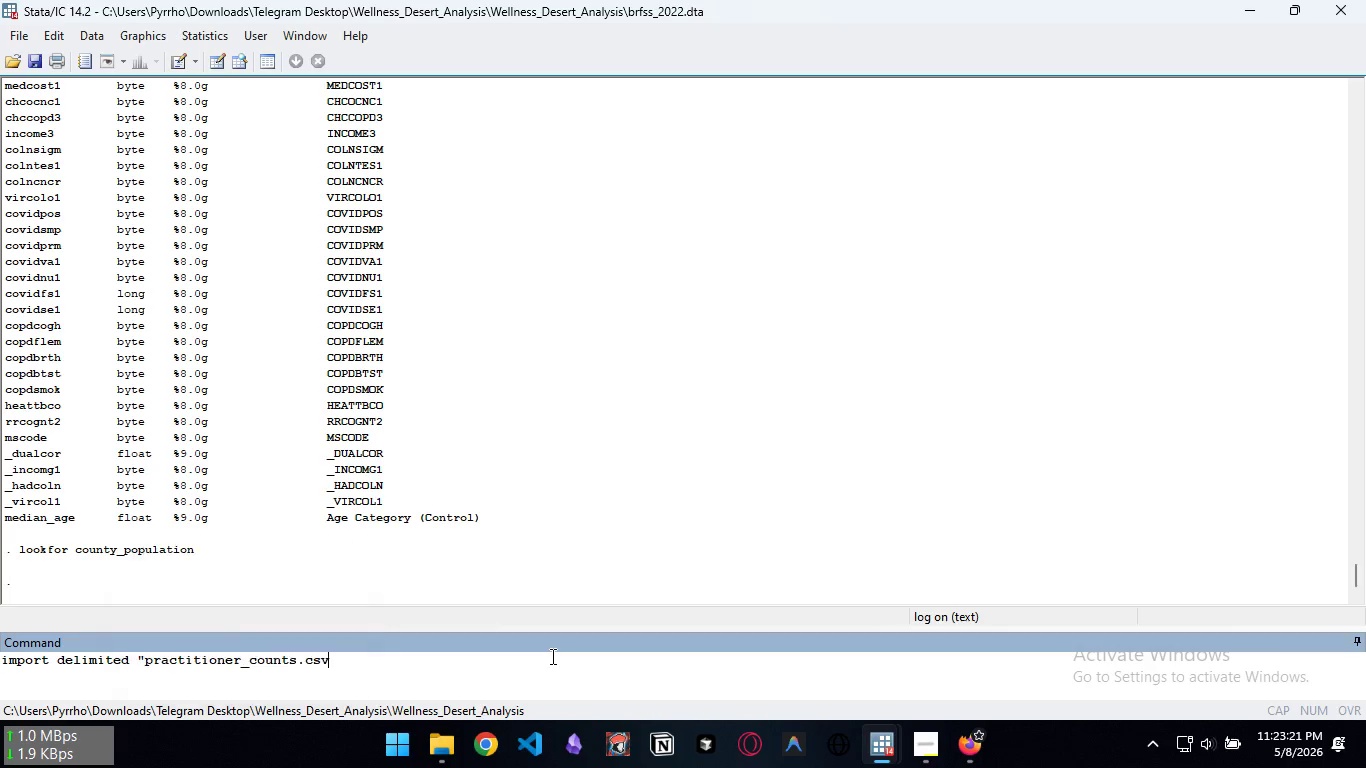 
key(Enter)
 